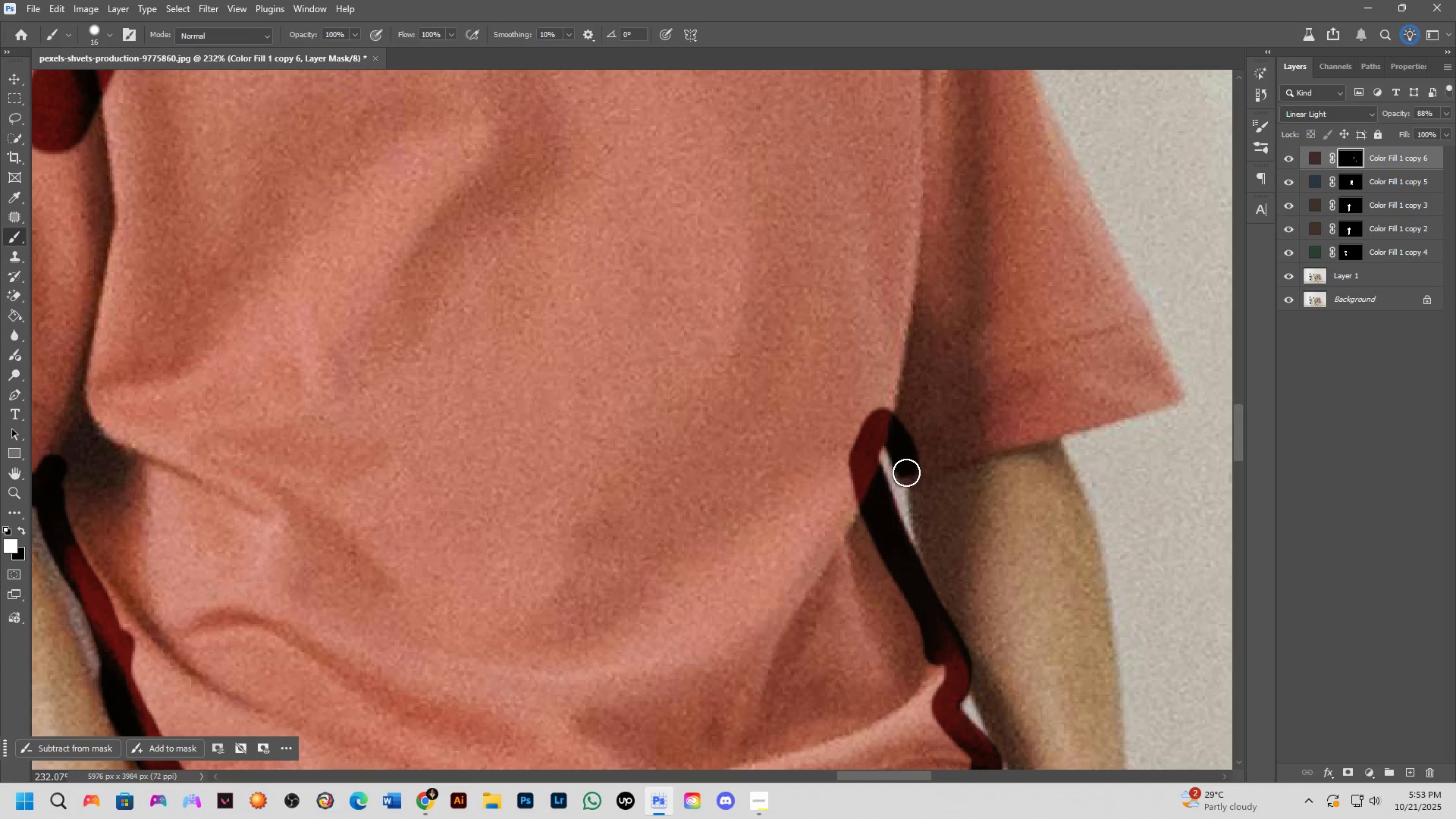 
hold_key(key=ShiftLeft, duration=0.46)
left_click([1050, 428])
 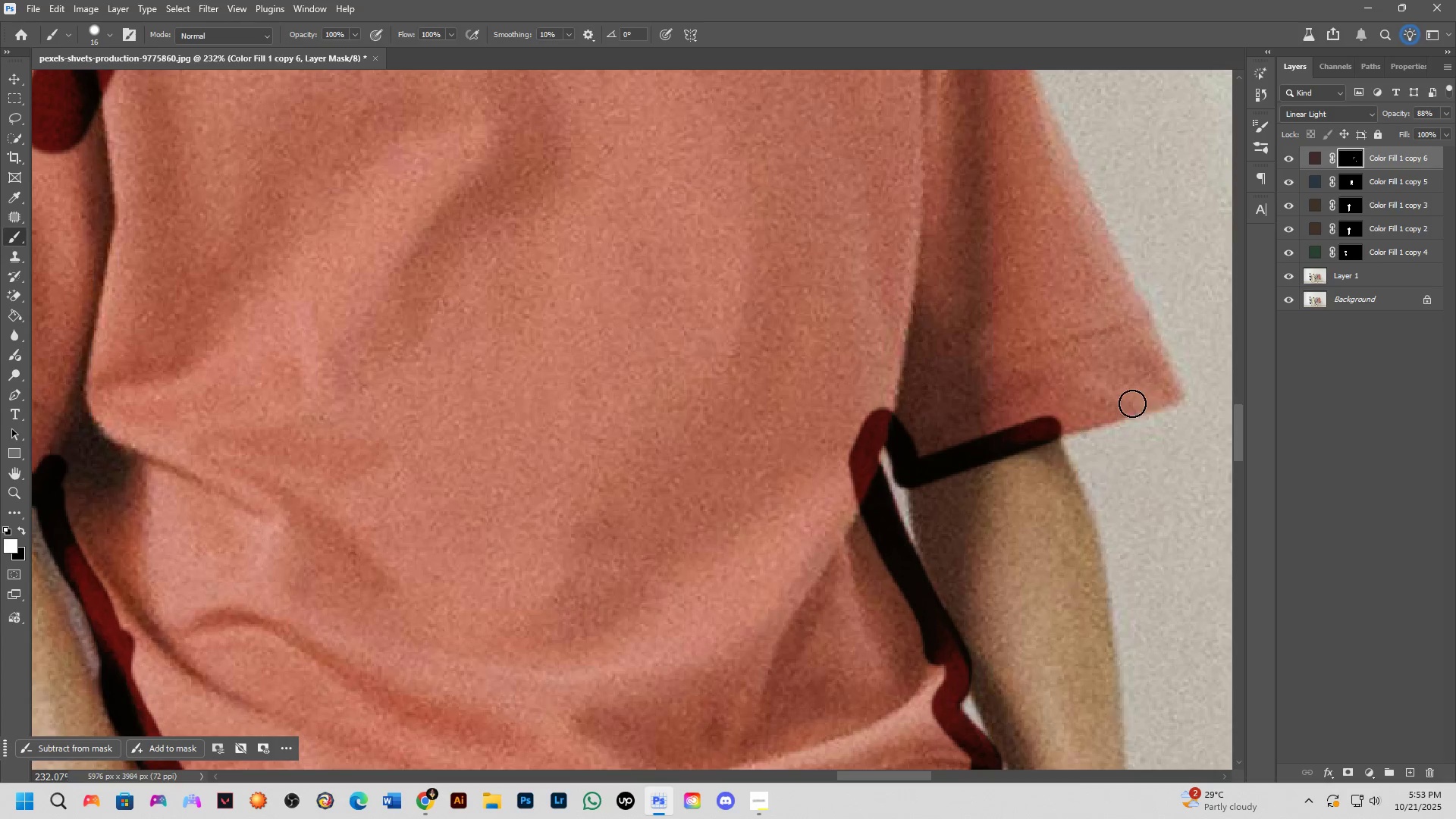 
hold_key(key=ShiftLeft, duration=0.53)
 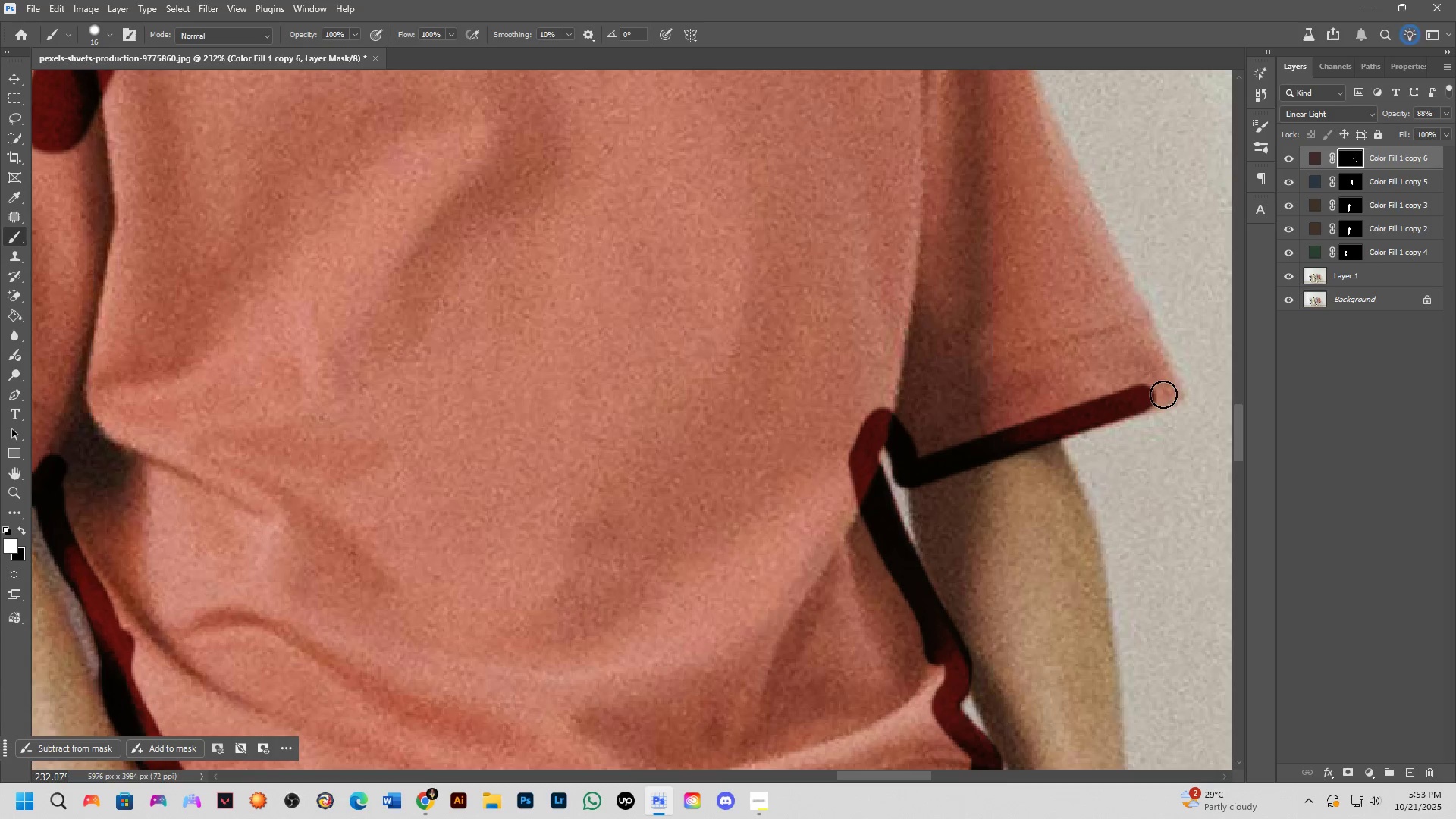 
hold_key(key=ShiftLeft, duration=0.45)
left_click([1176, 391])
 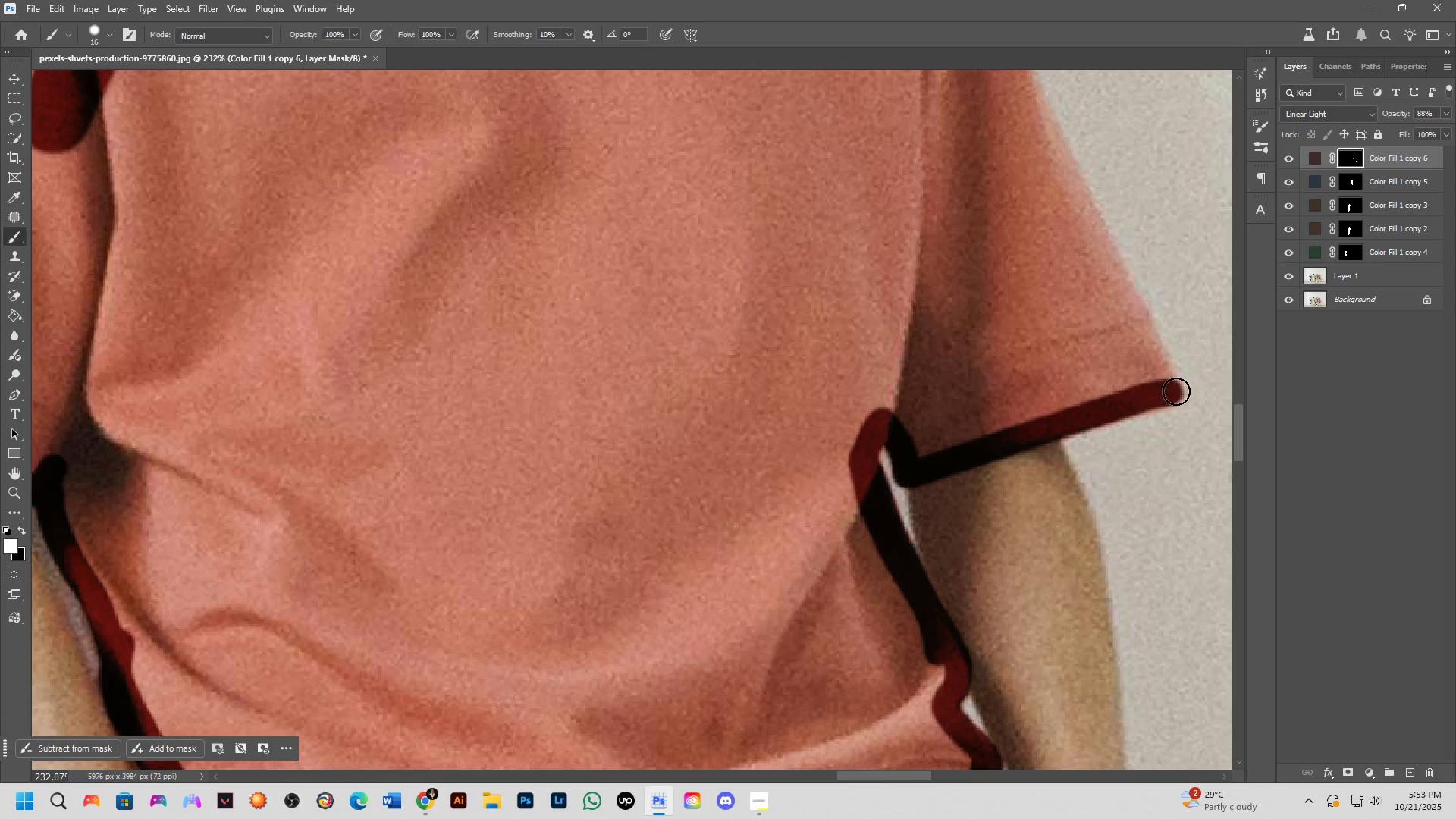 
hold_key(key=Space, duration=0.53)
 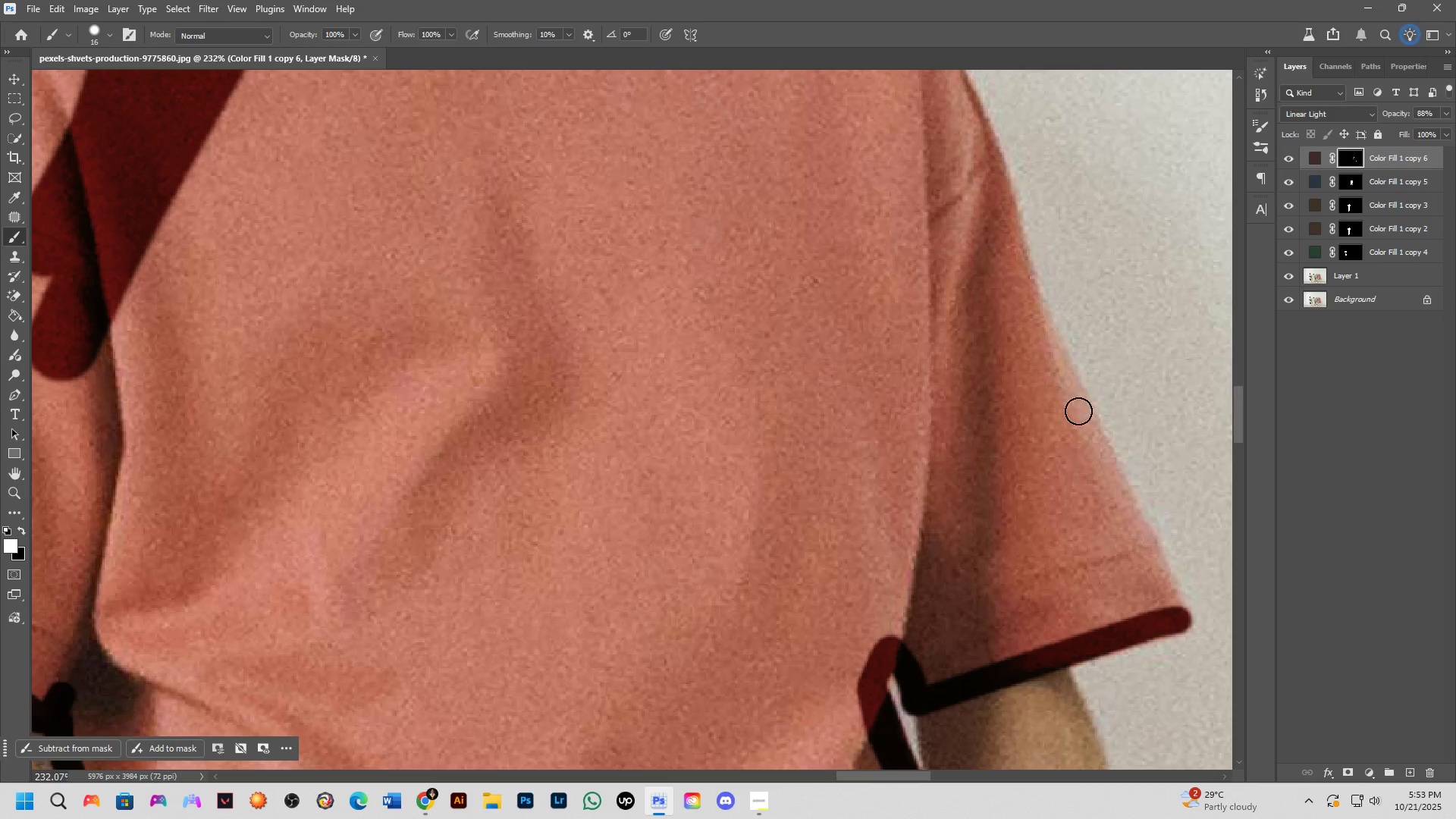 
hold_key(key=ShiftLeft, duration=0.61)
left_click([1067, 383])
 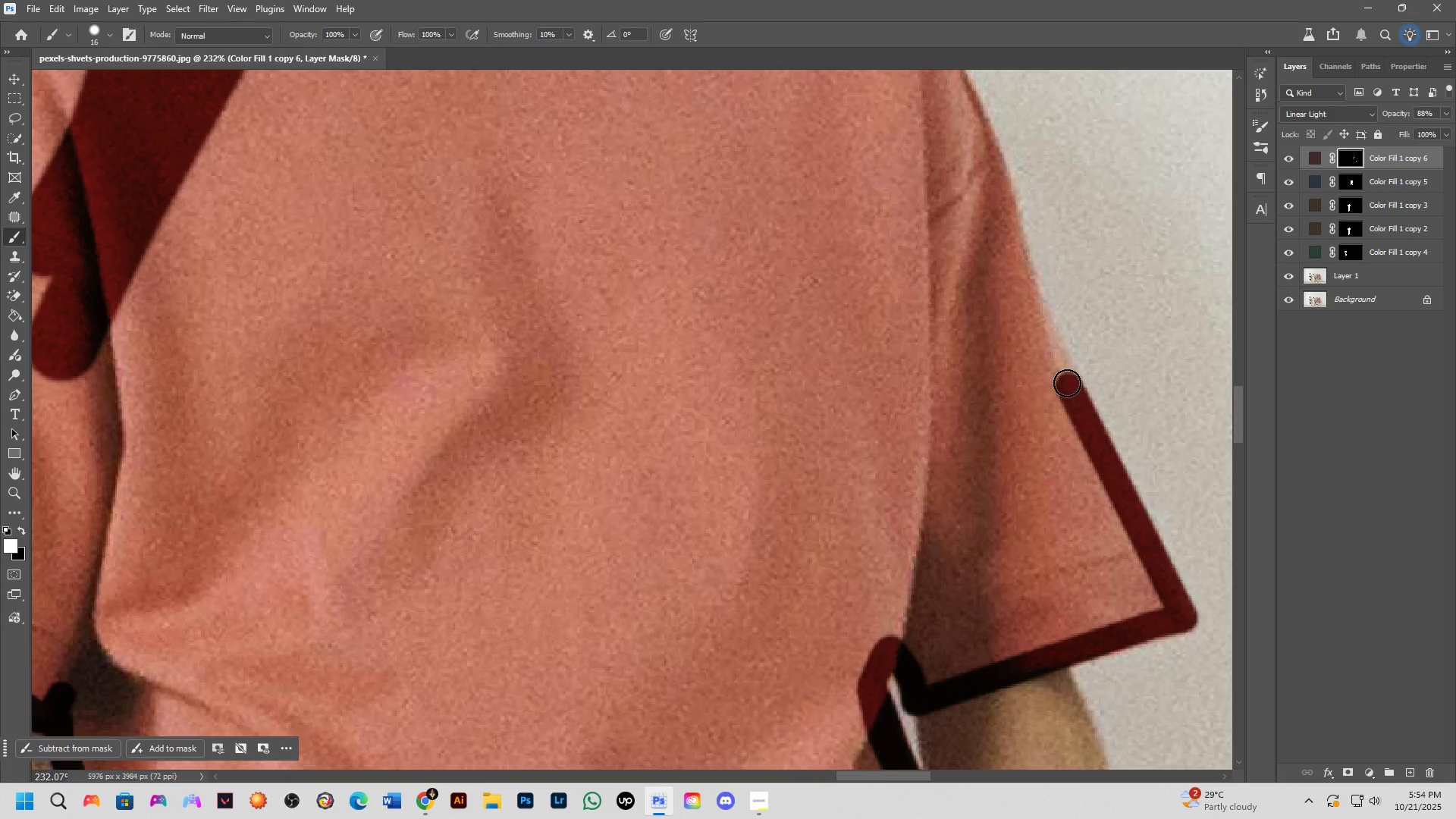 
hold_key(key=Space, duration=0.52)
 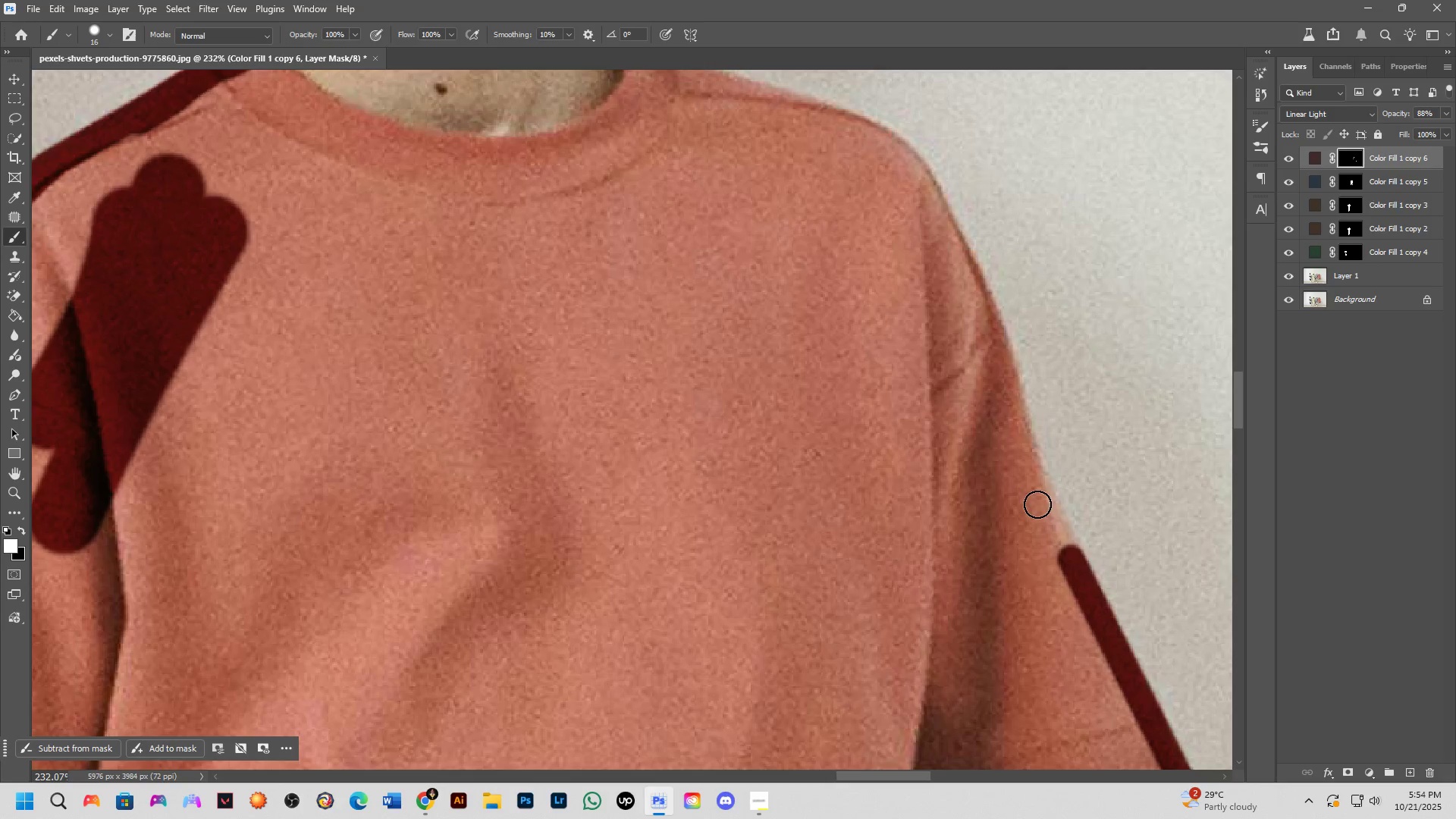 
hold_key(key=ShiftLeft, duration=0.54)
left_click([1022, 457])
 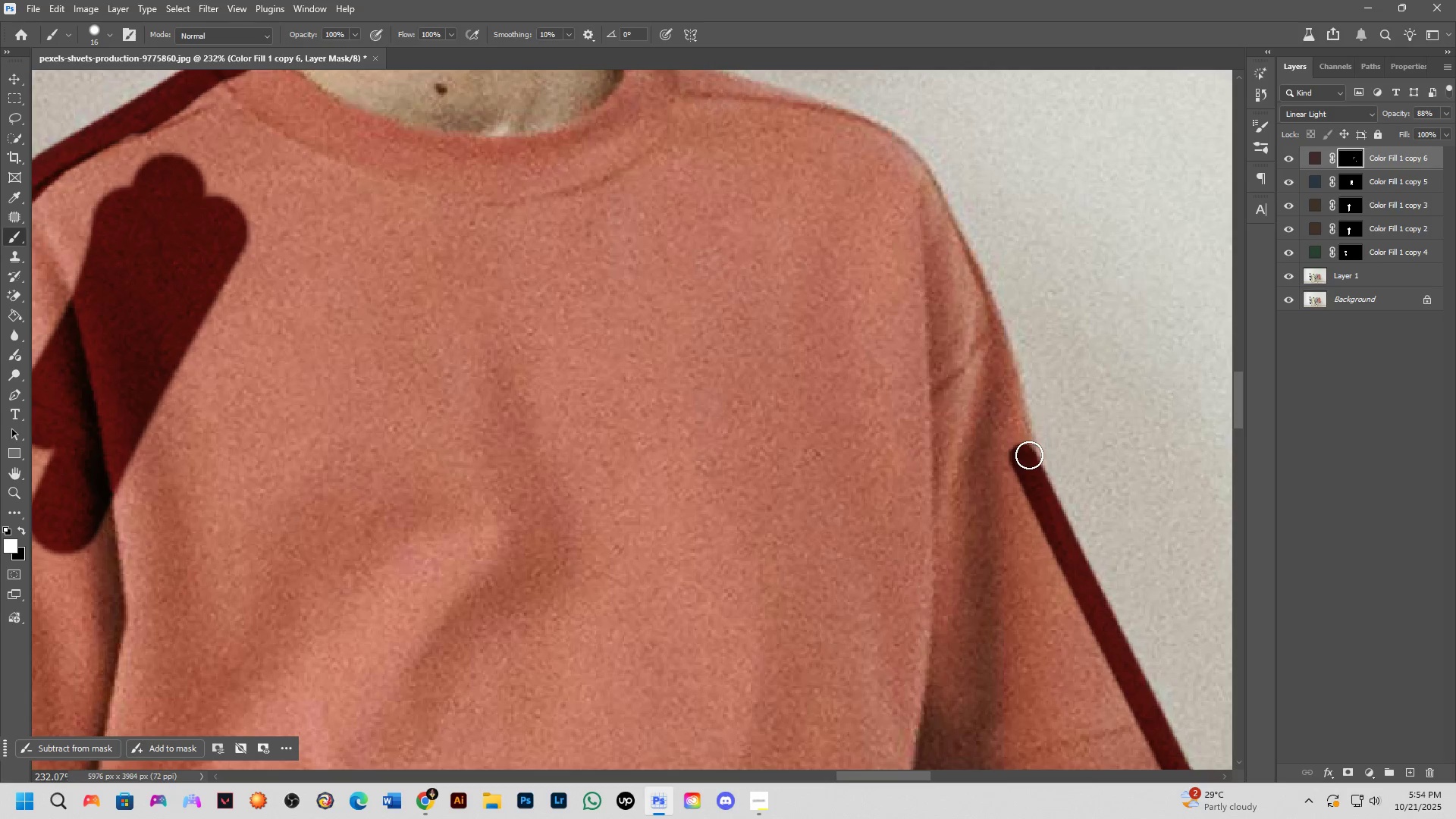 
hold_key(key=Space, duration=0.66)
 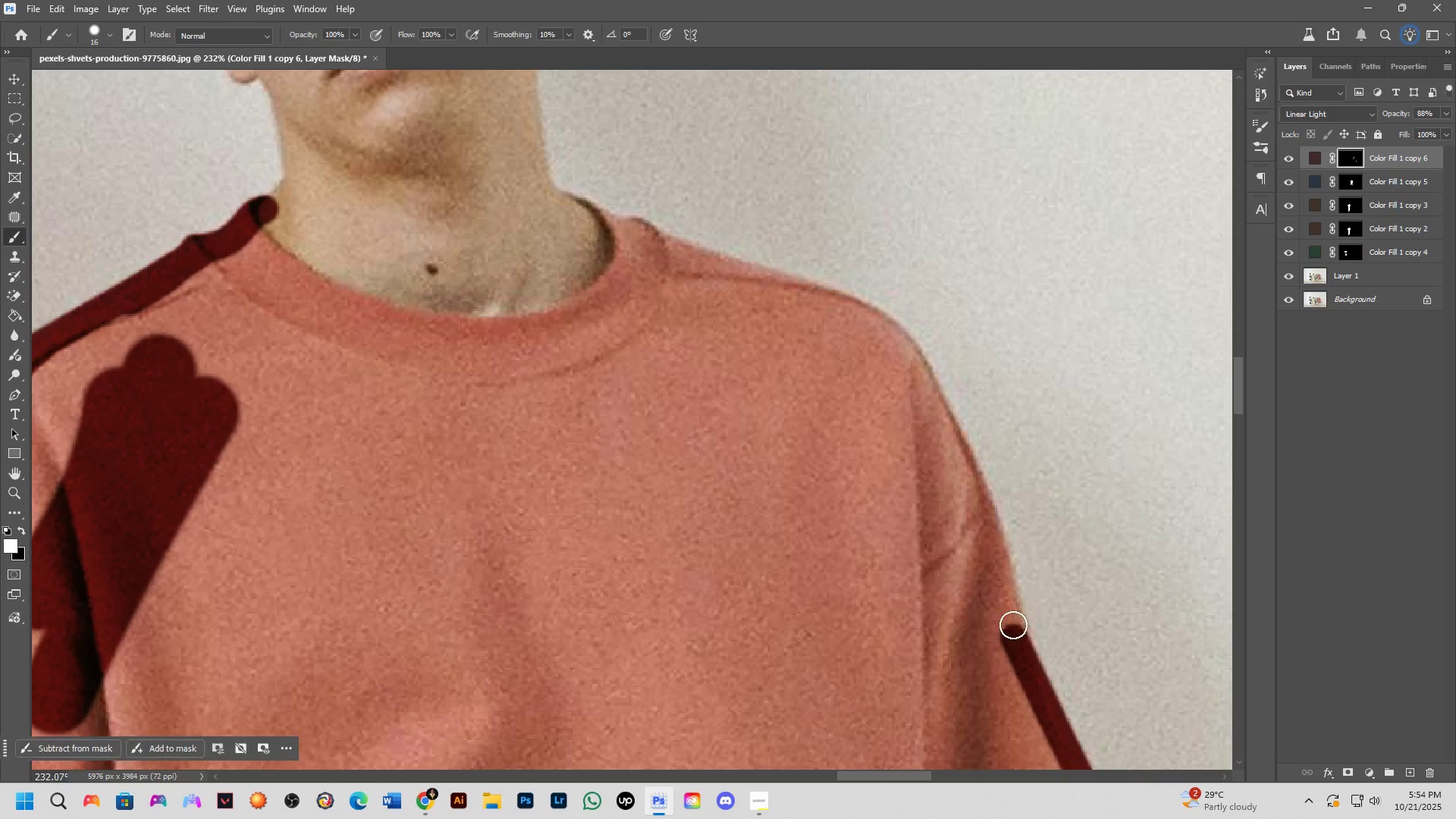 
hold_key(key=Space, duration=1.5)
 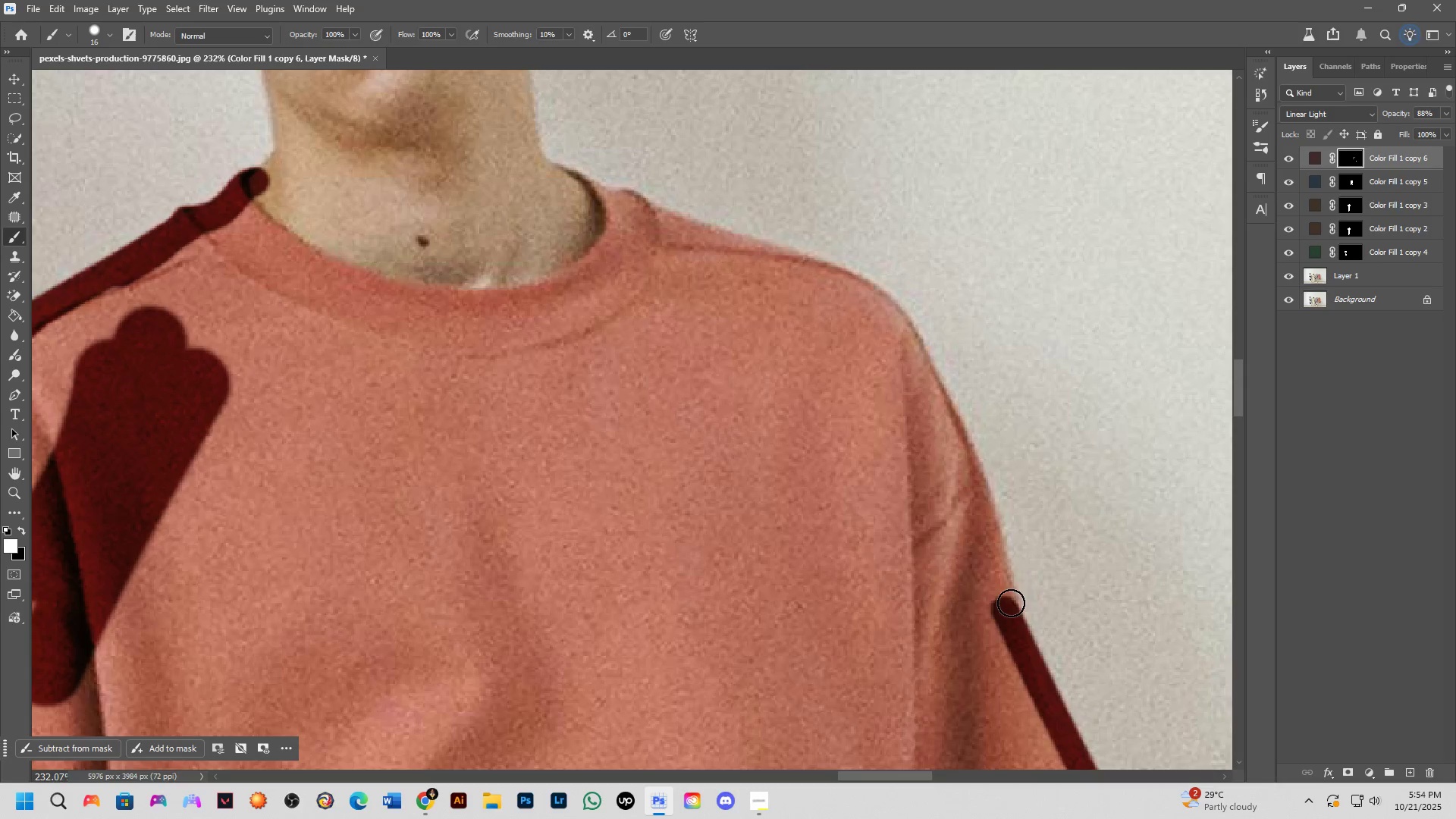 
left_click([1008, 606])
 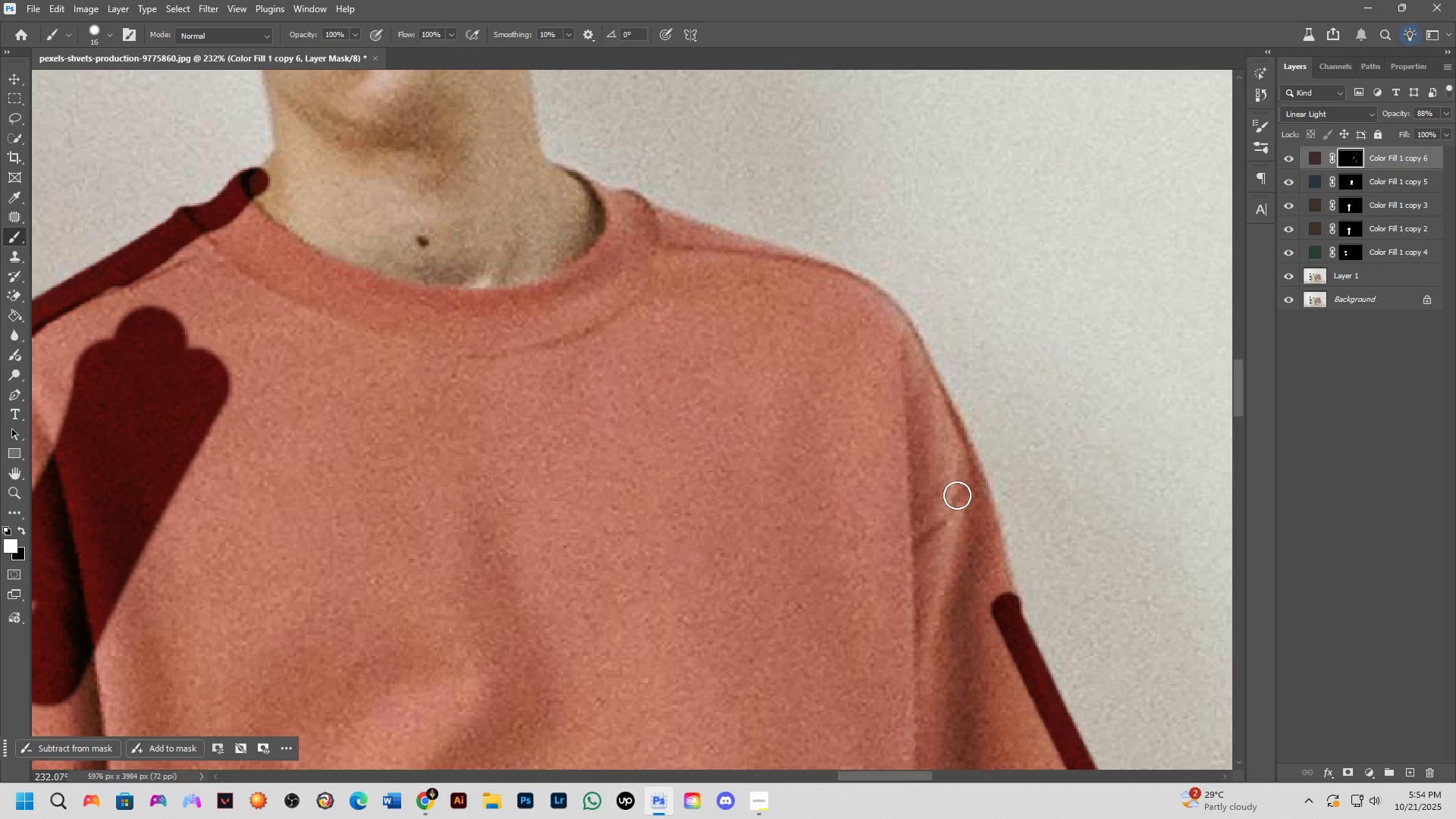 
hold_key(key=ShiftLeft, duration=0.81)
left_click([962, 453])
 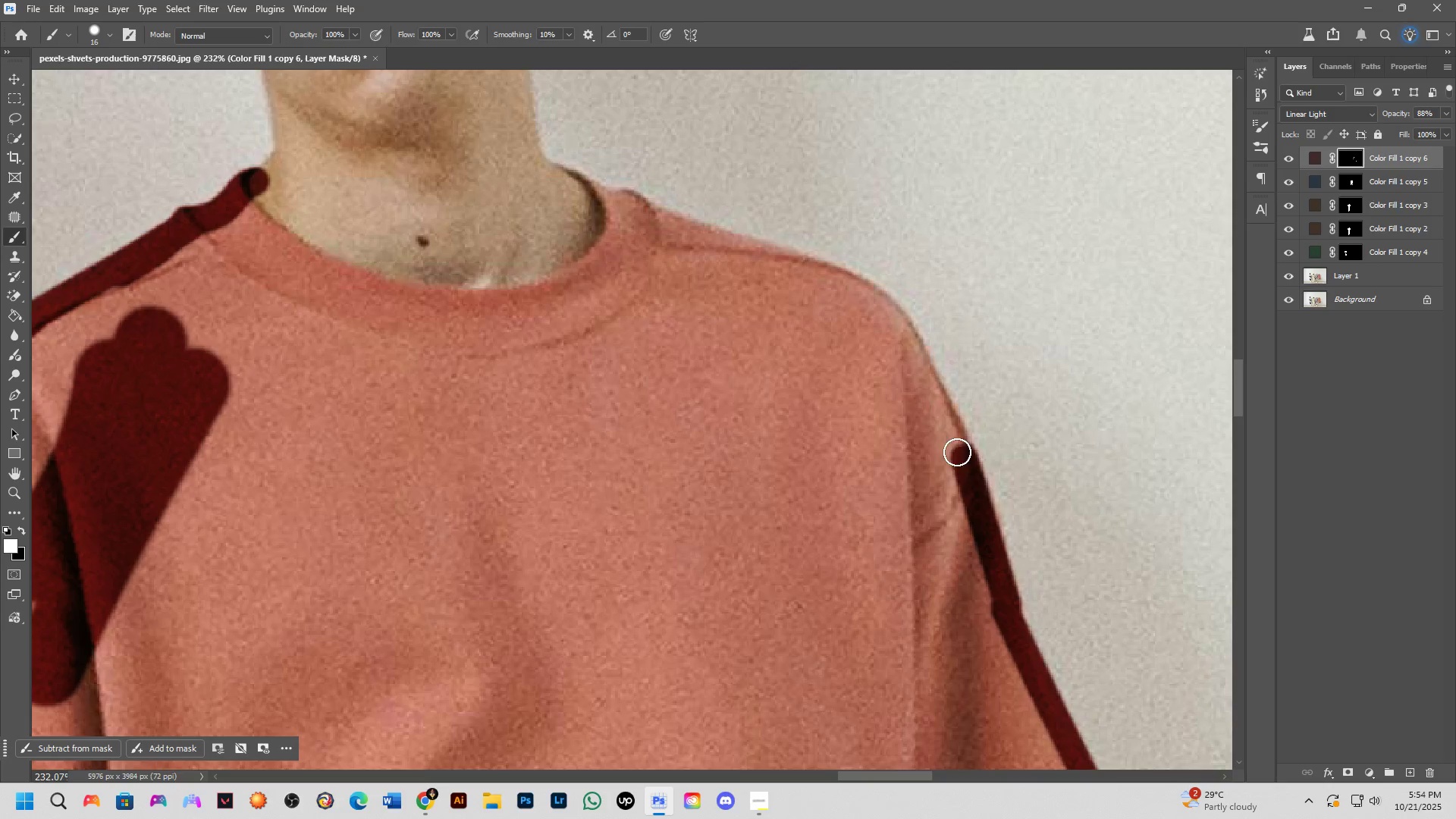 
hold_key(key=ShiftLeft, duration=0.55)
left_click([909, 346])
 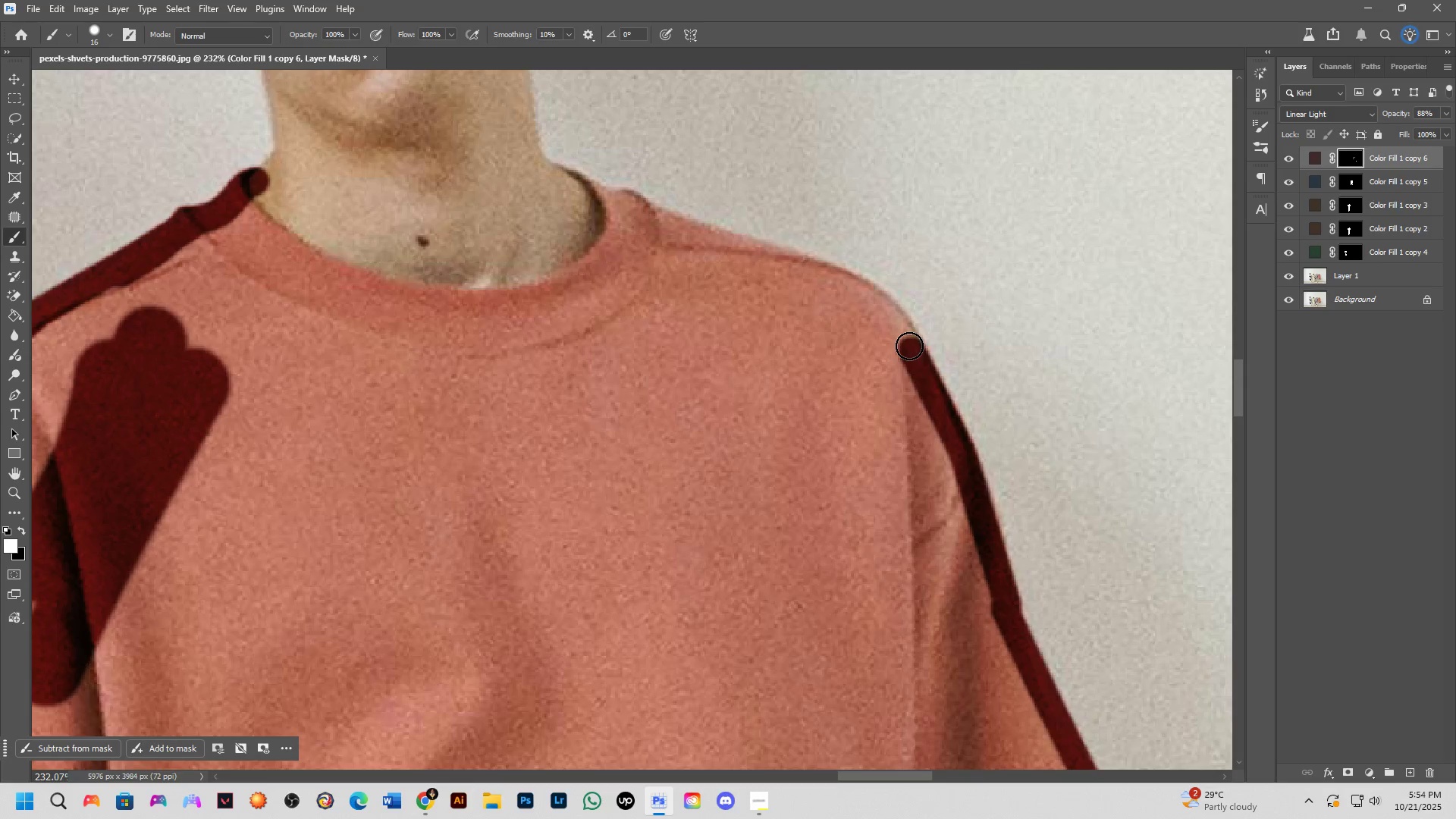 
hold_key(key=ShiftLeft, duration=0.8)
left_click([871, 300])
 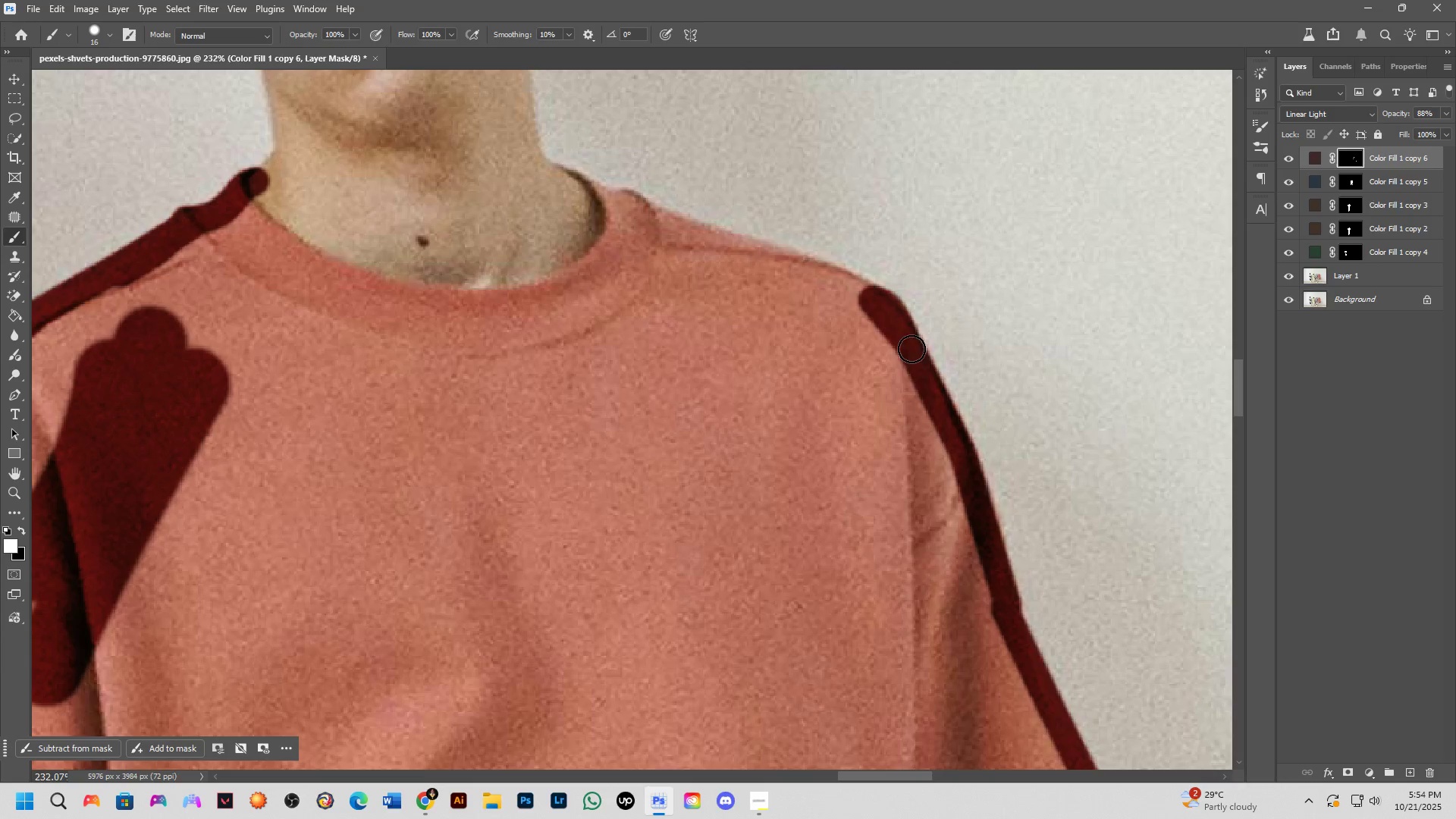 
hold_key(key=Space, duration=1.5)
 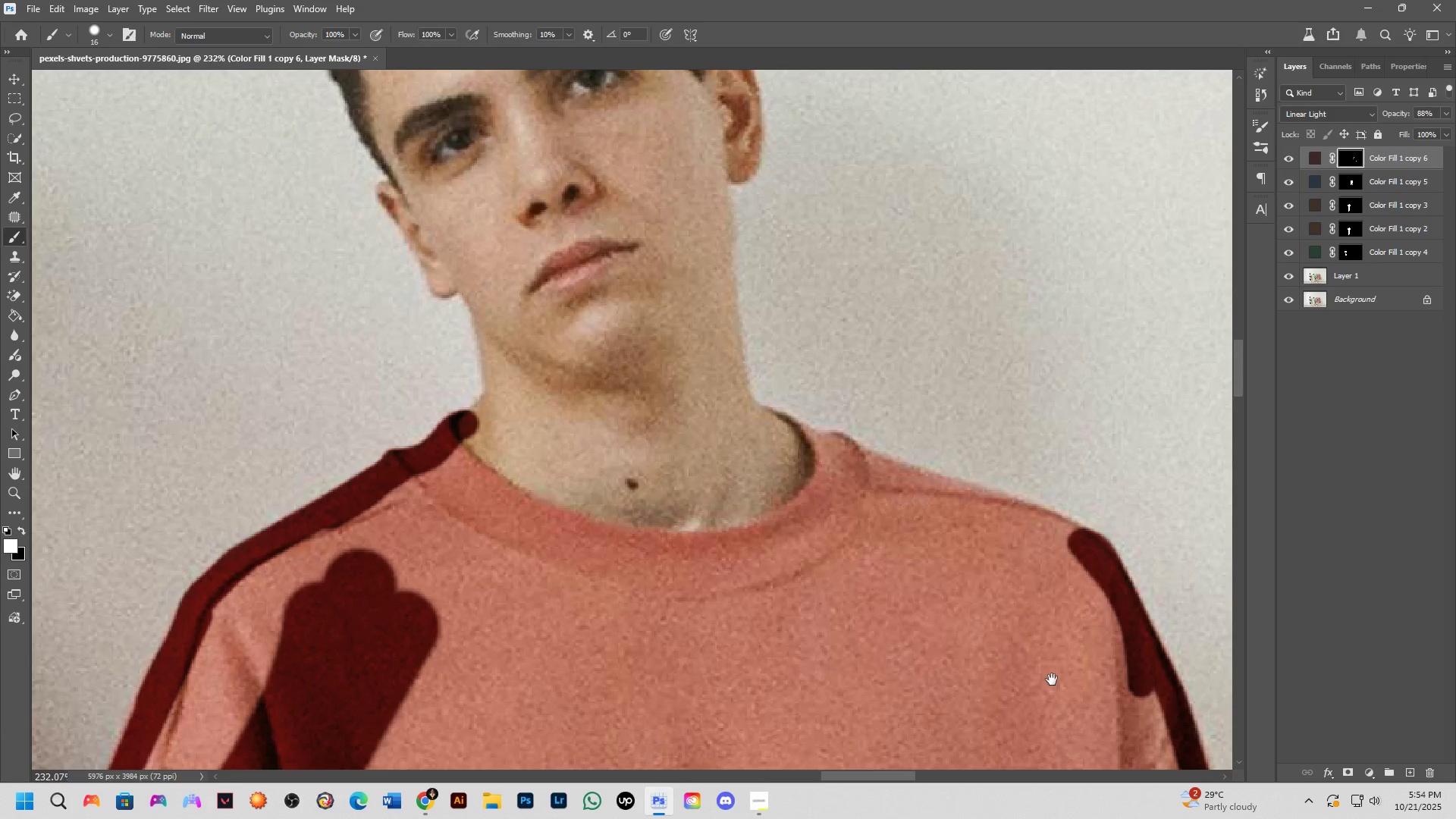 
hold_key(key=Space, duration=1.19)
 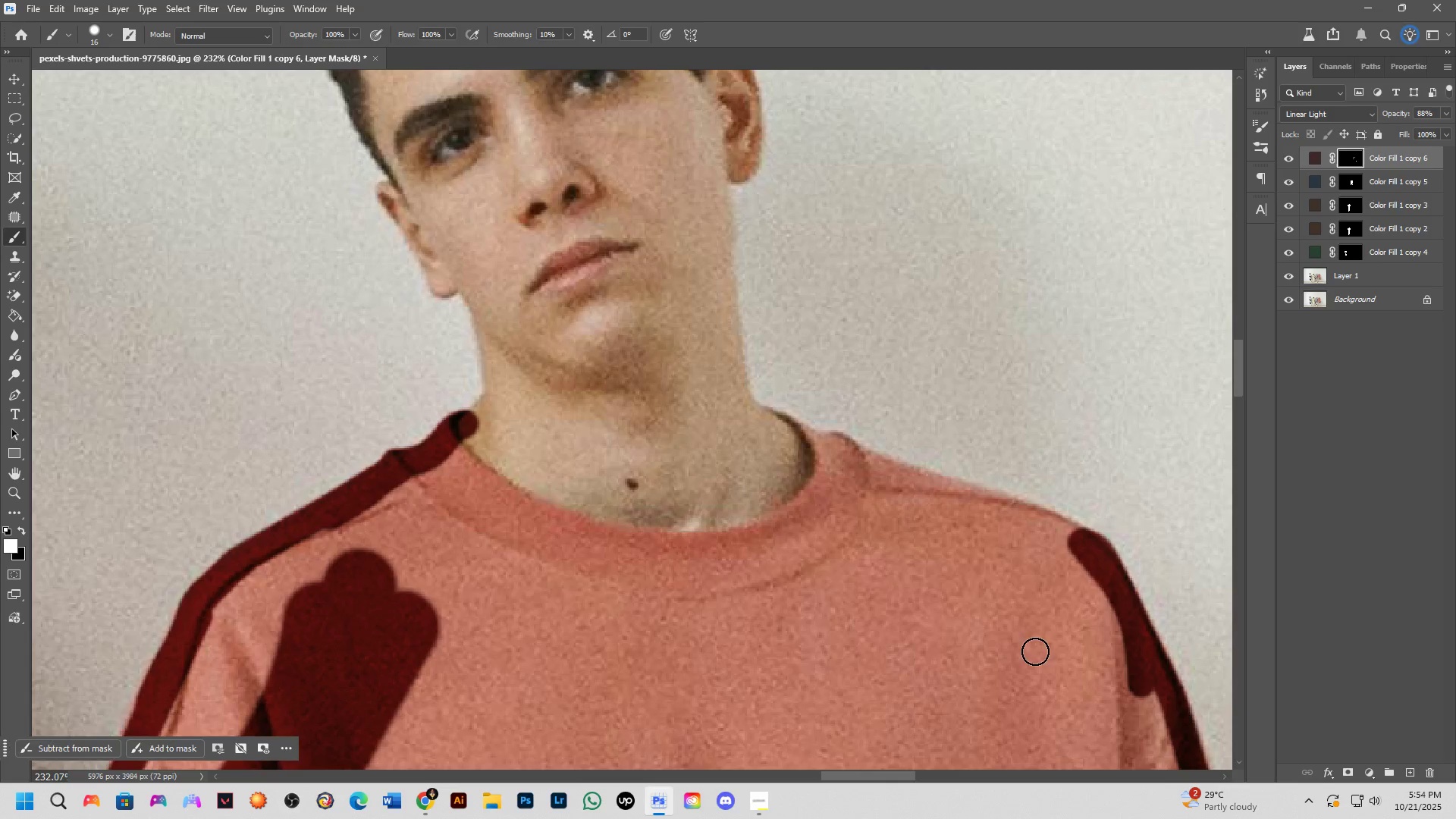 
hold_key(key=Space, duration=1.53)
 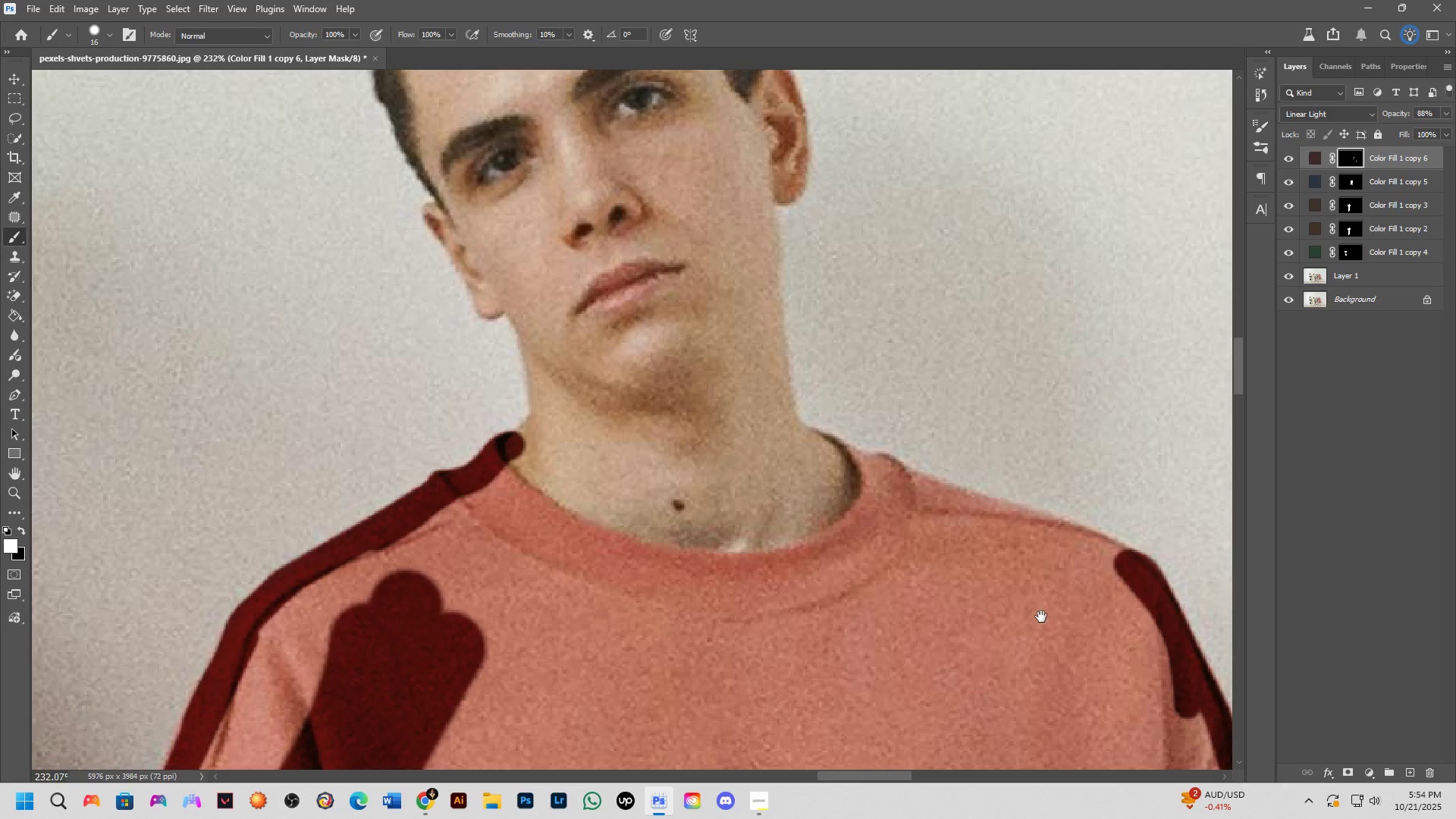 
hold_key(key=Space, duration=1.2)
 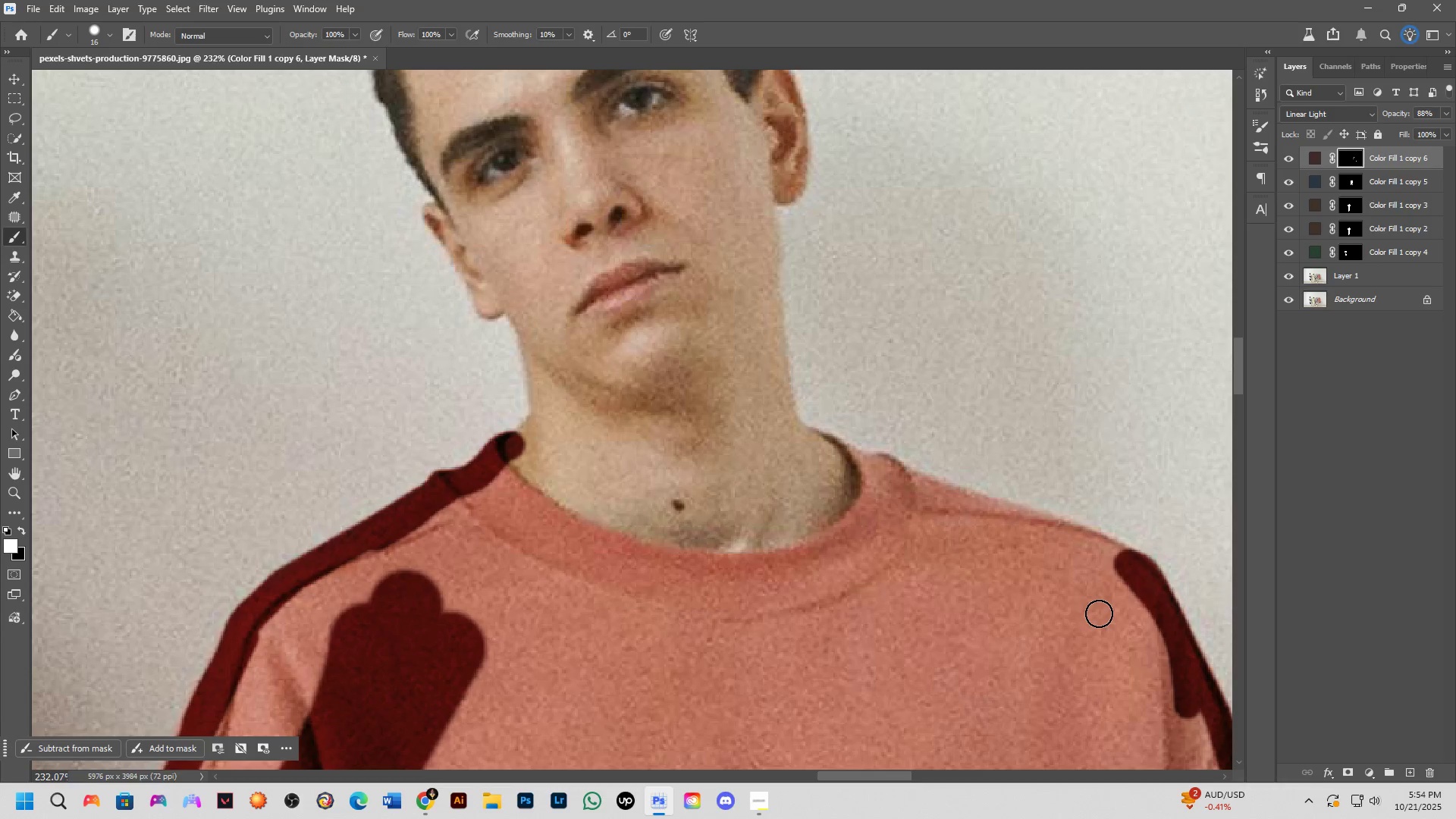 
wait(21.43)
 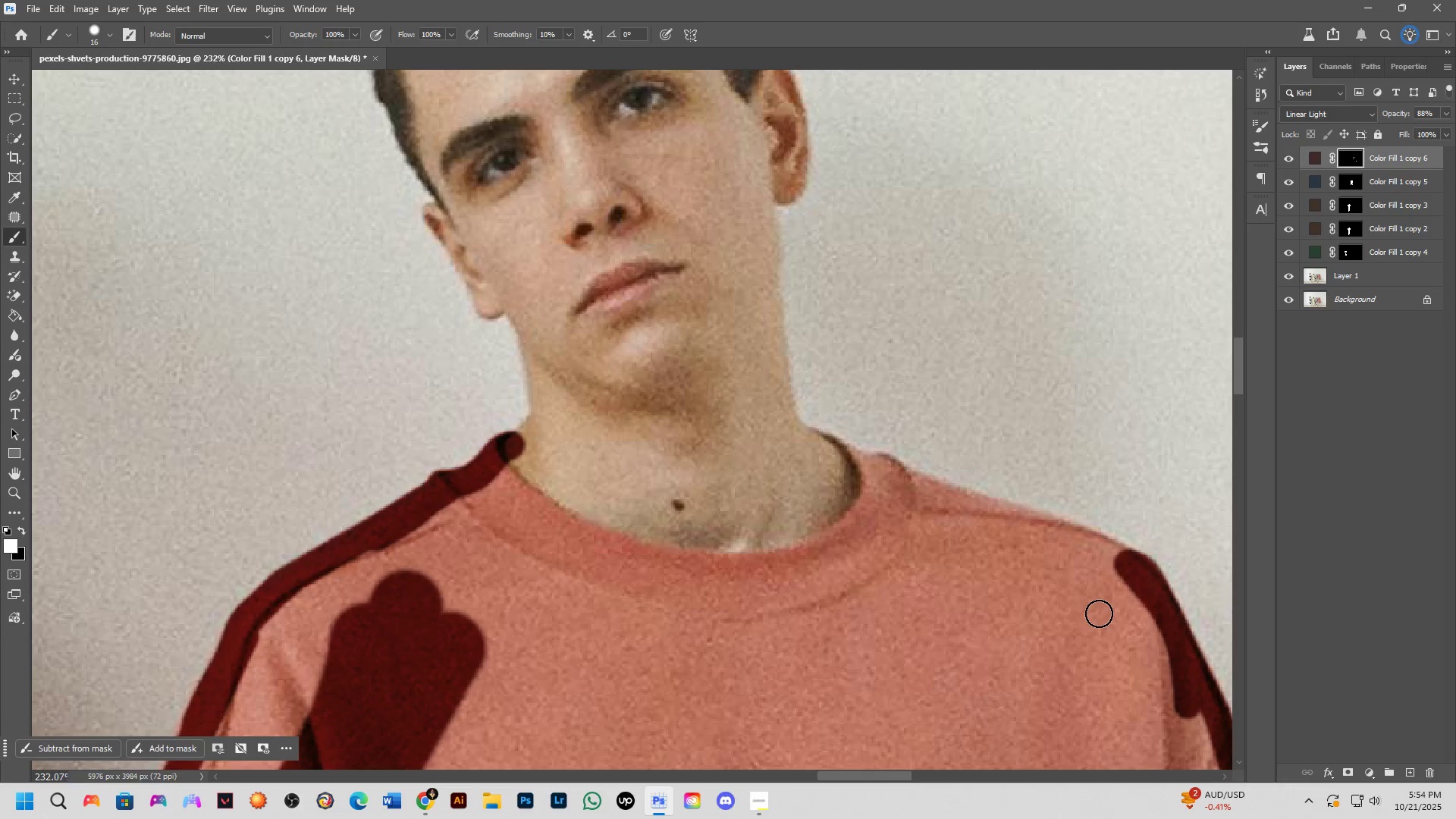 
scroll: coordinate [999, 48], scroll_direction: down, amount: 6.0
 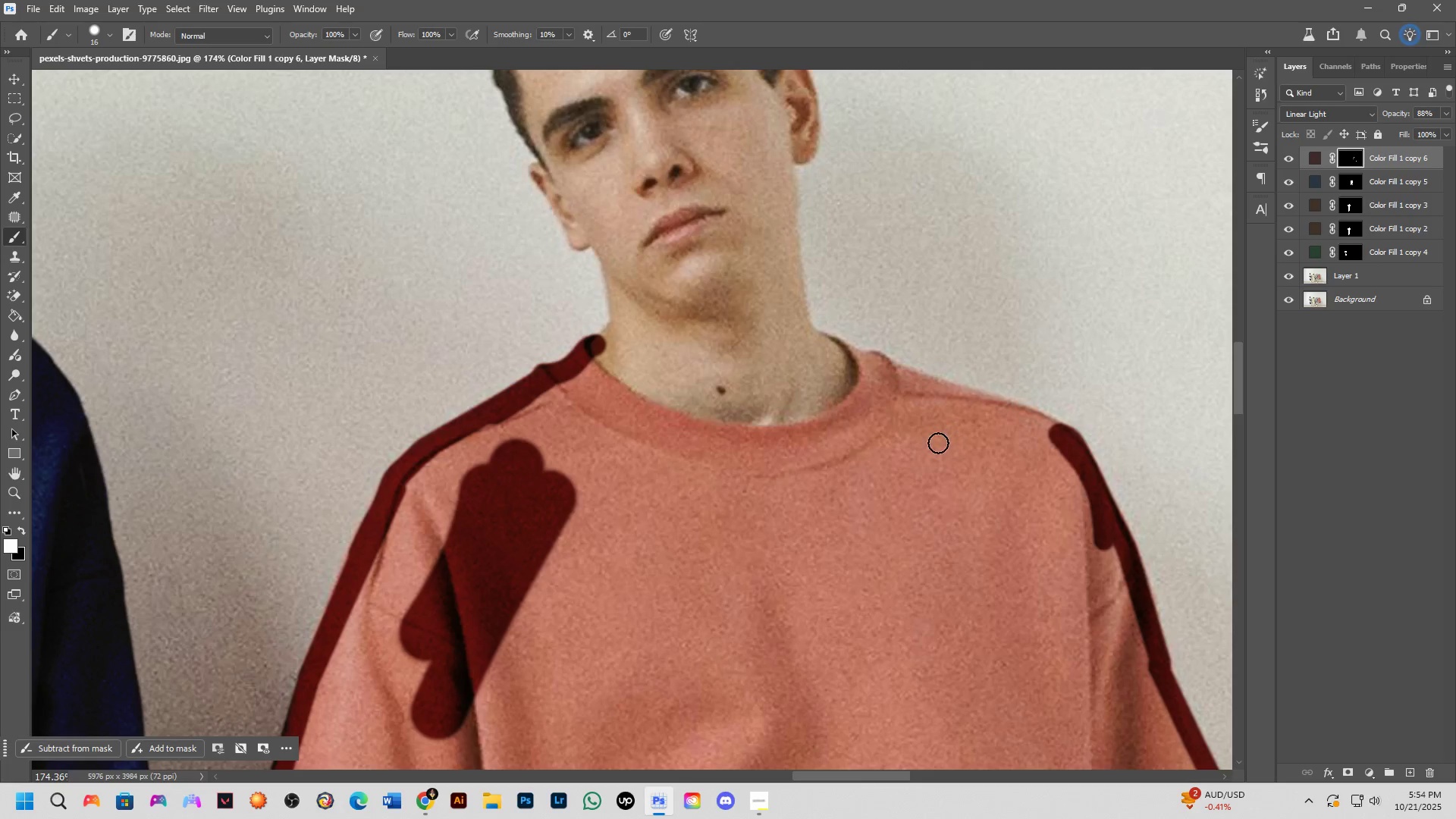 
scroll: coordinate [947, 416], scroll_direction: up, amount: 7.0
 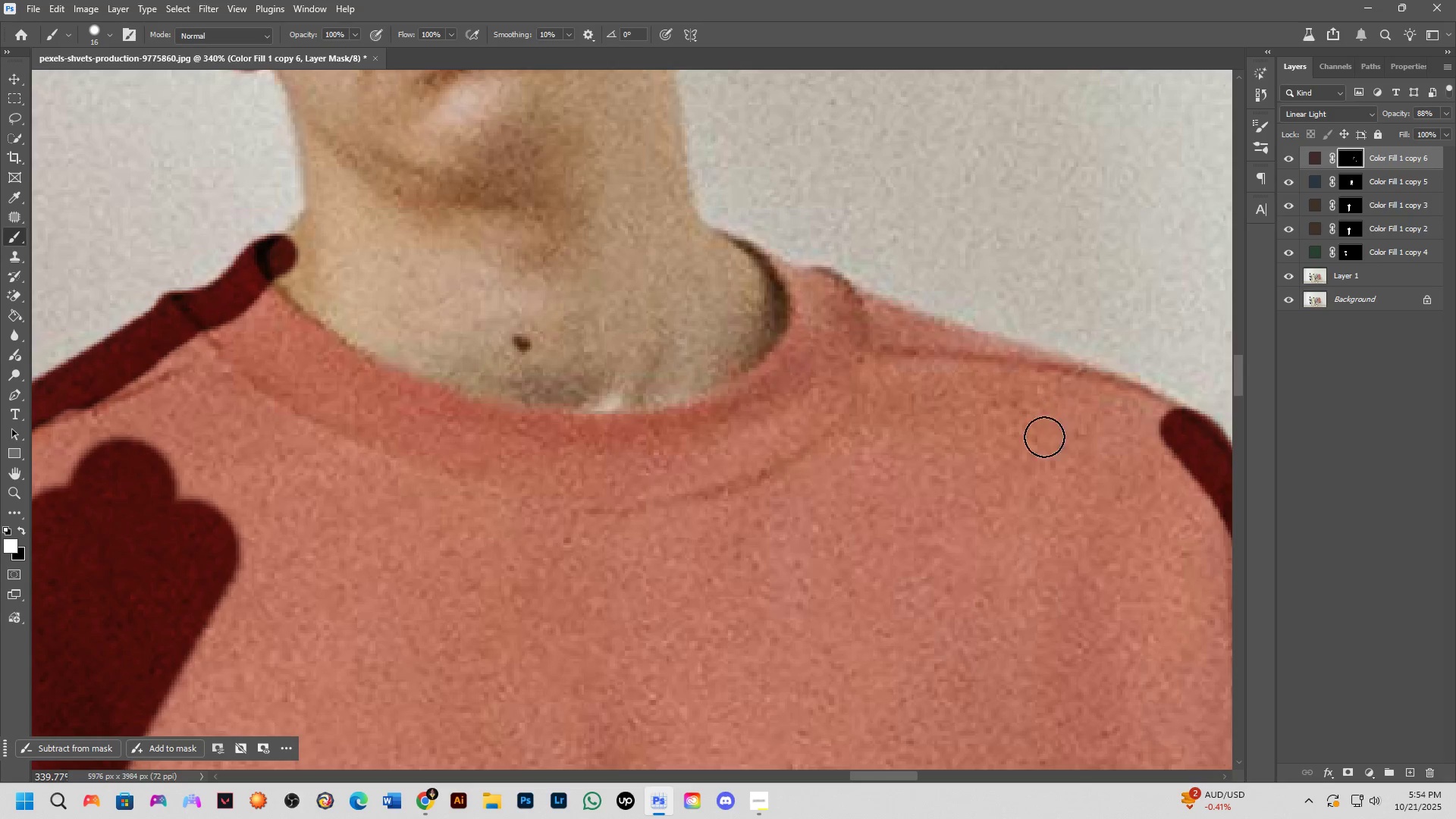 
hold_key(key=Space, duration=0.95)
 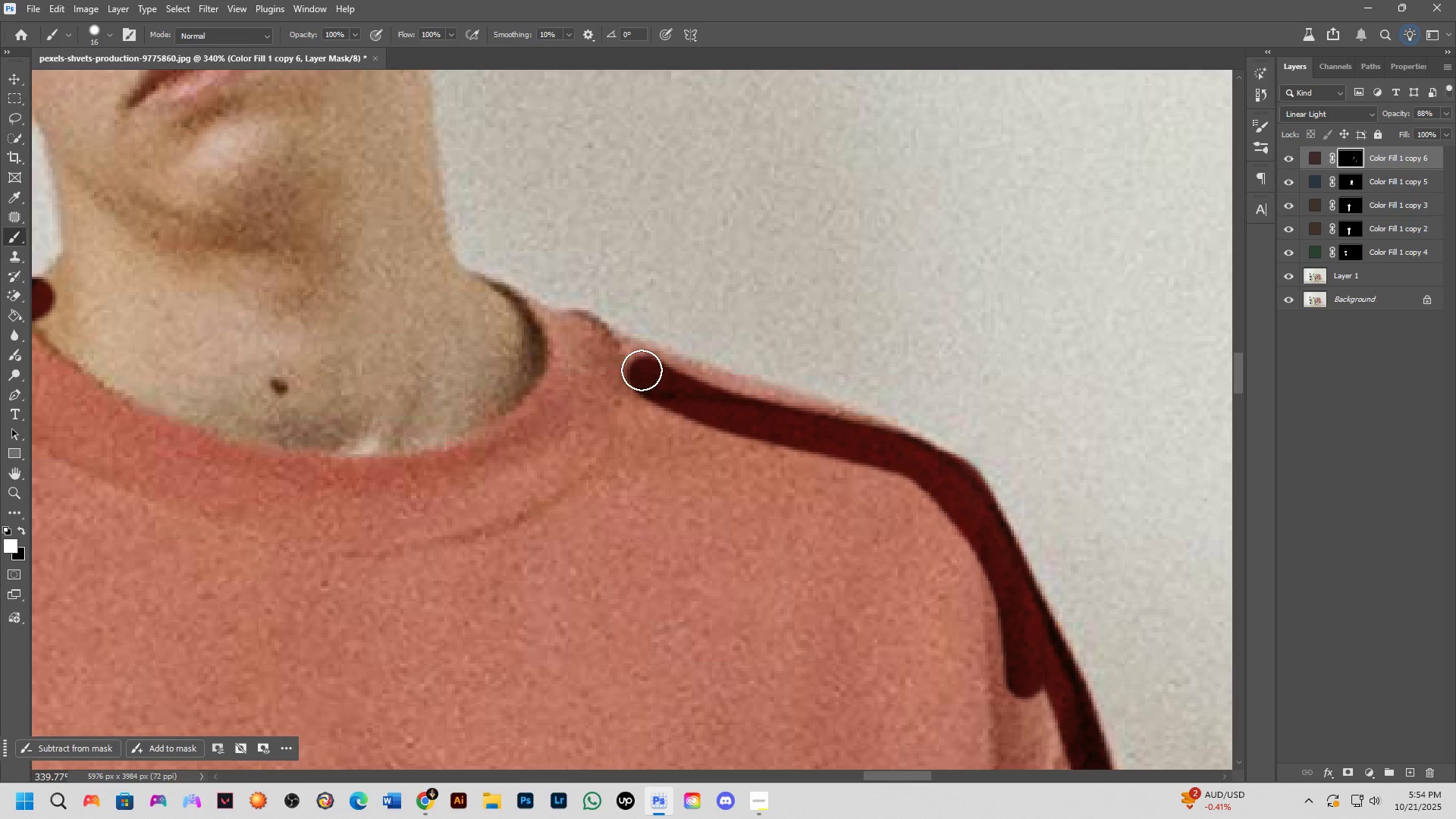 
hold_key(key=Space, duration=0.49)
 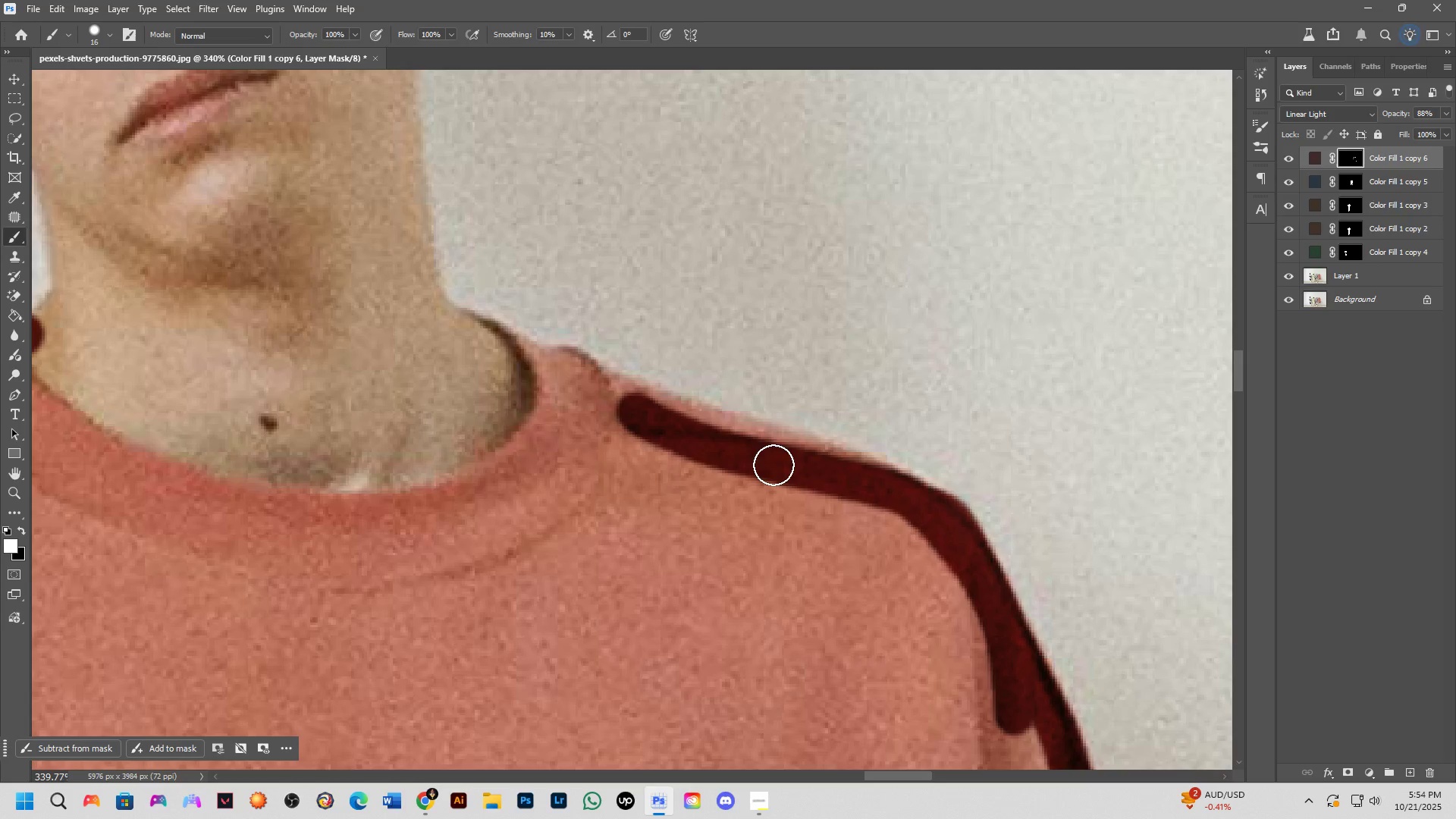 
hold_key(key=ShiftLeft, duration=0.43)
left_click([799, 459])
 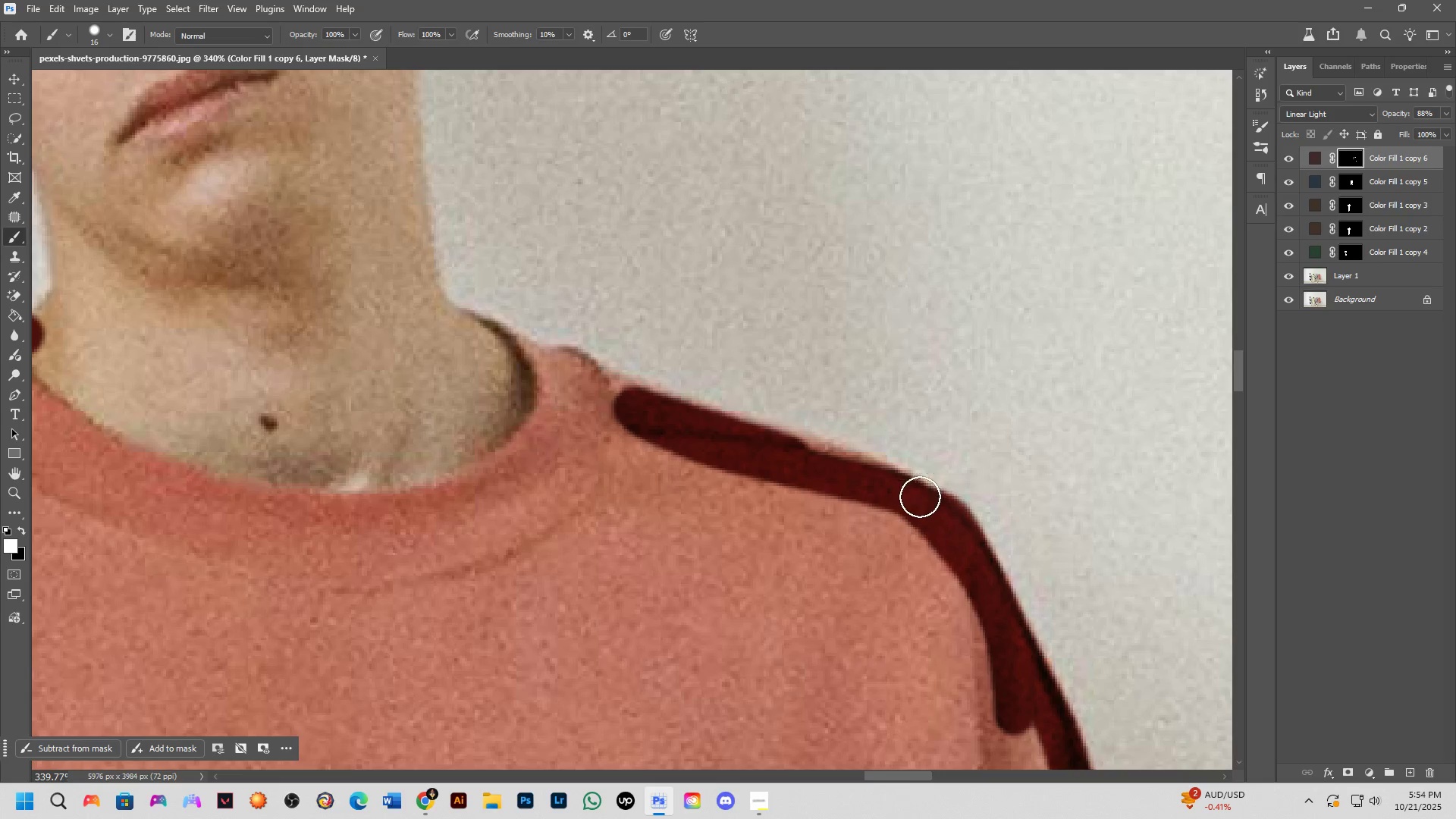 
hold_key(key=Space, duration=0.65)
 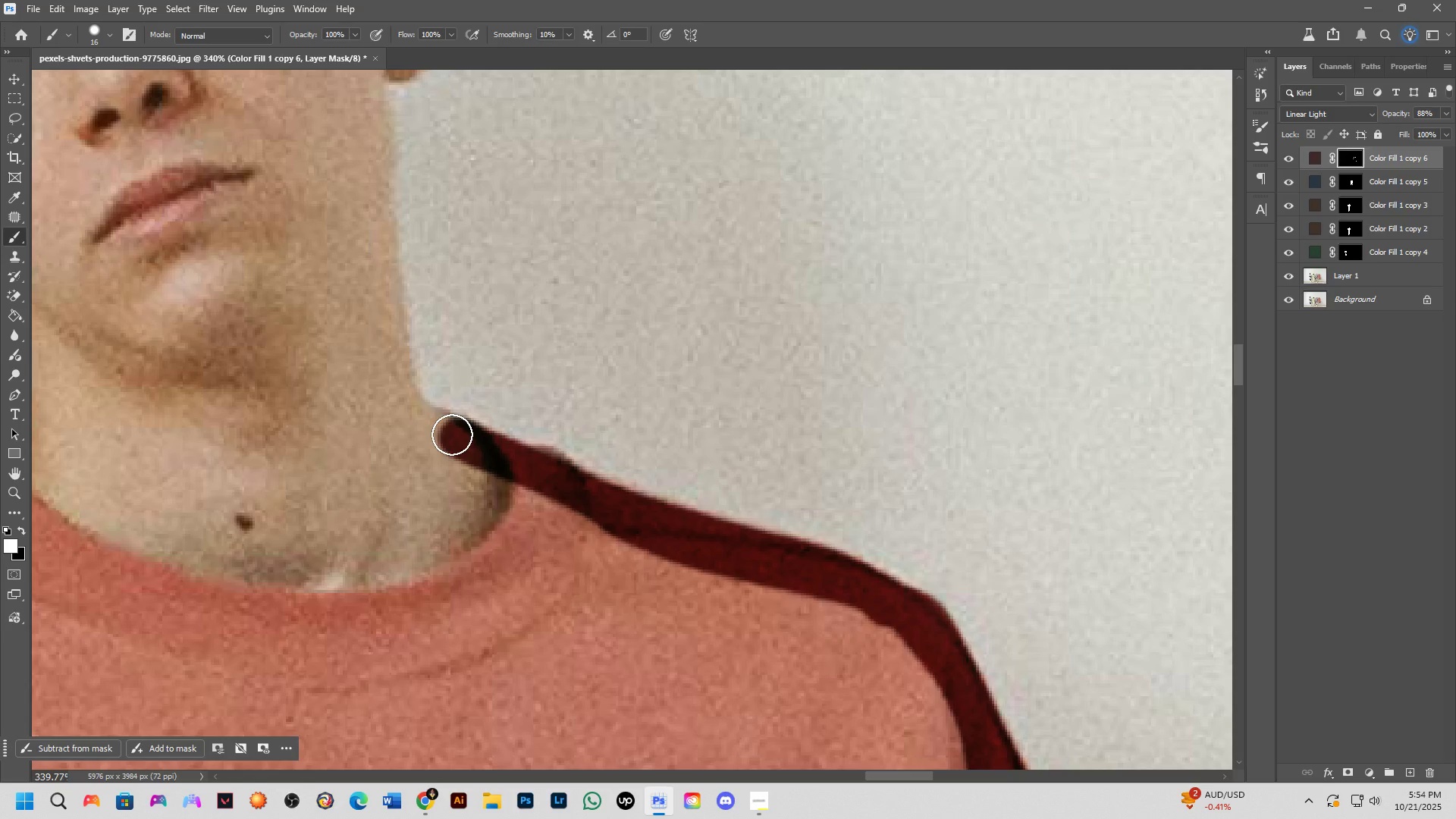 
hold_key(key=Space, duration=0.64)
 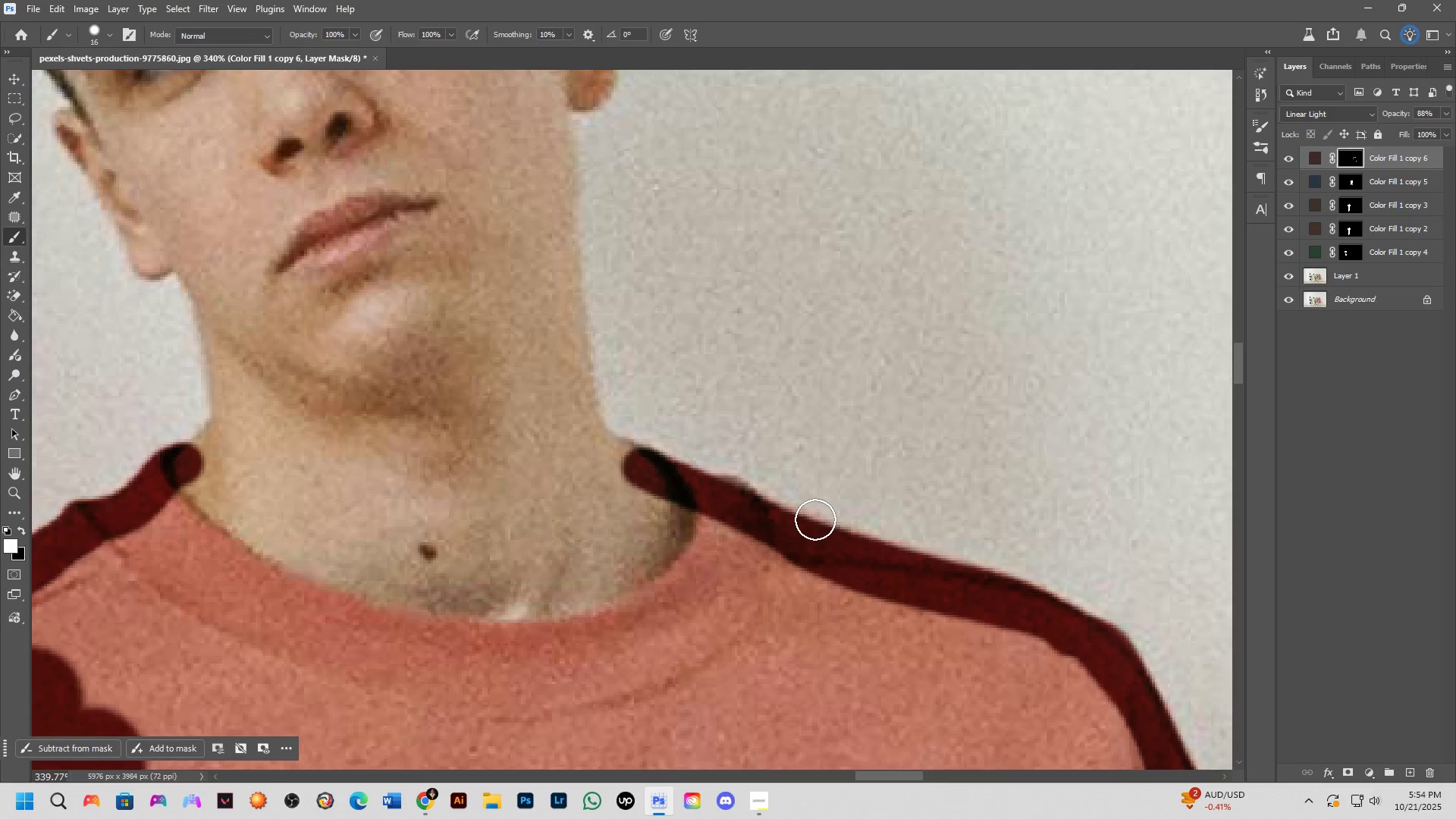 
scroll: coordinate [815, 519], scroll_direction: up, amount: 1.0
 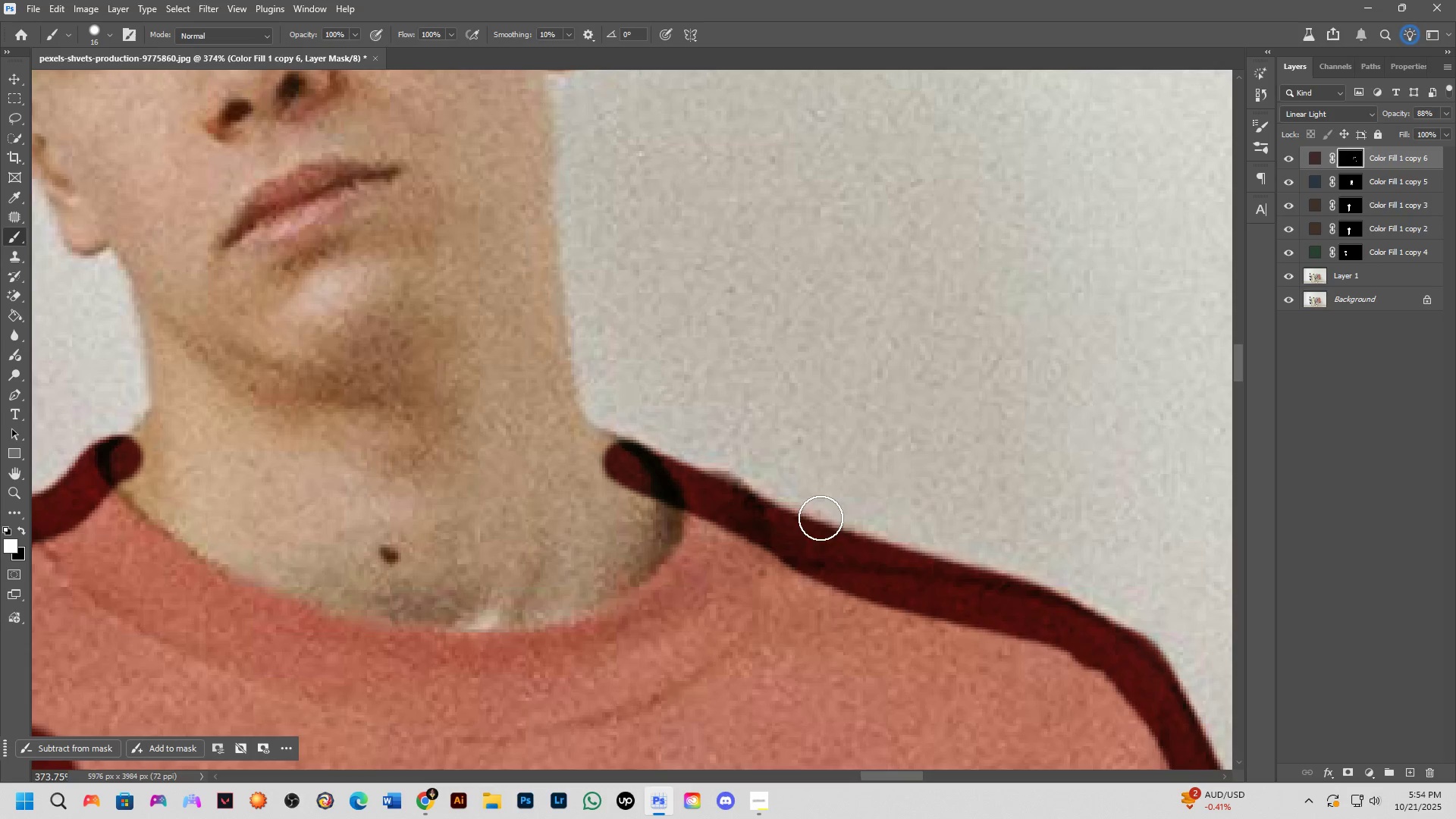 
type(xx)
 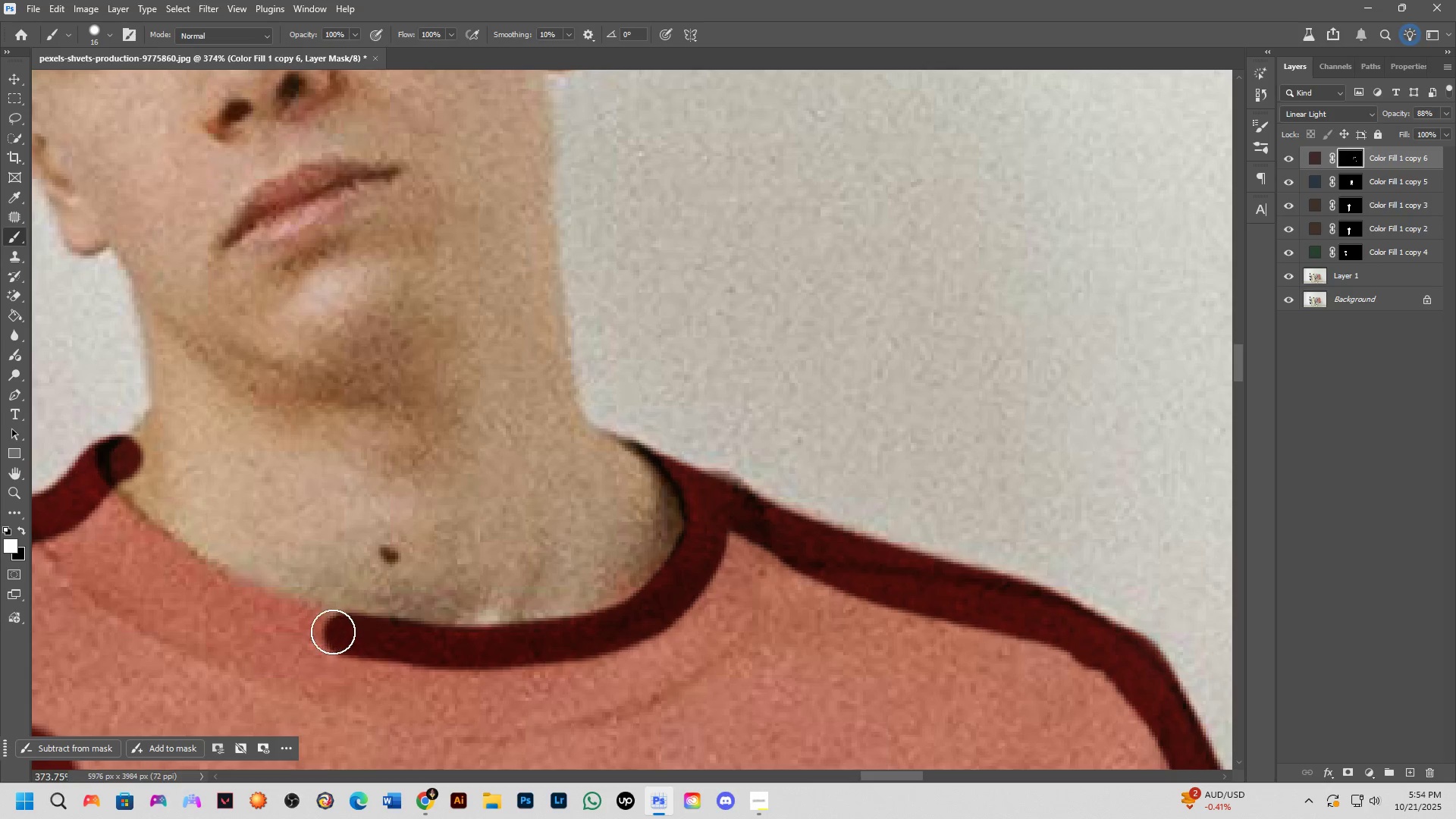 
key(X)
 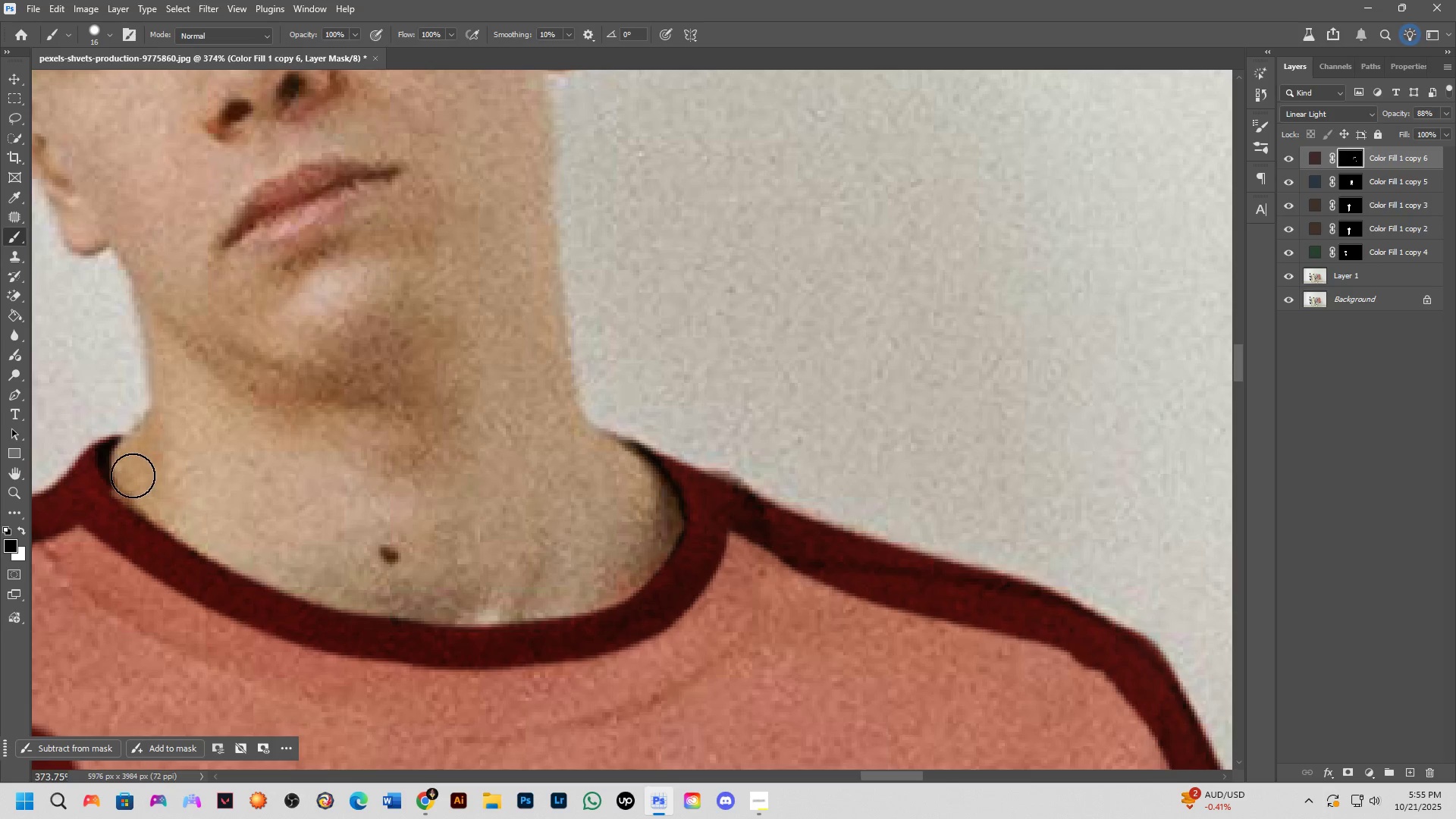 
scroll: coordinate [237, 488], scroll_direction: down, amount: 2.0
 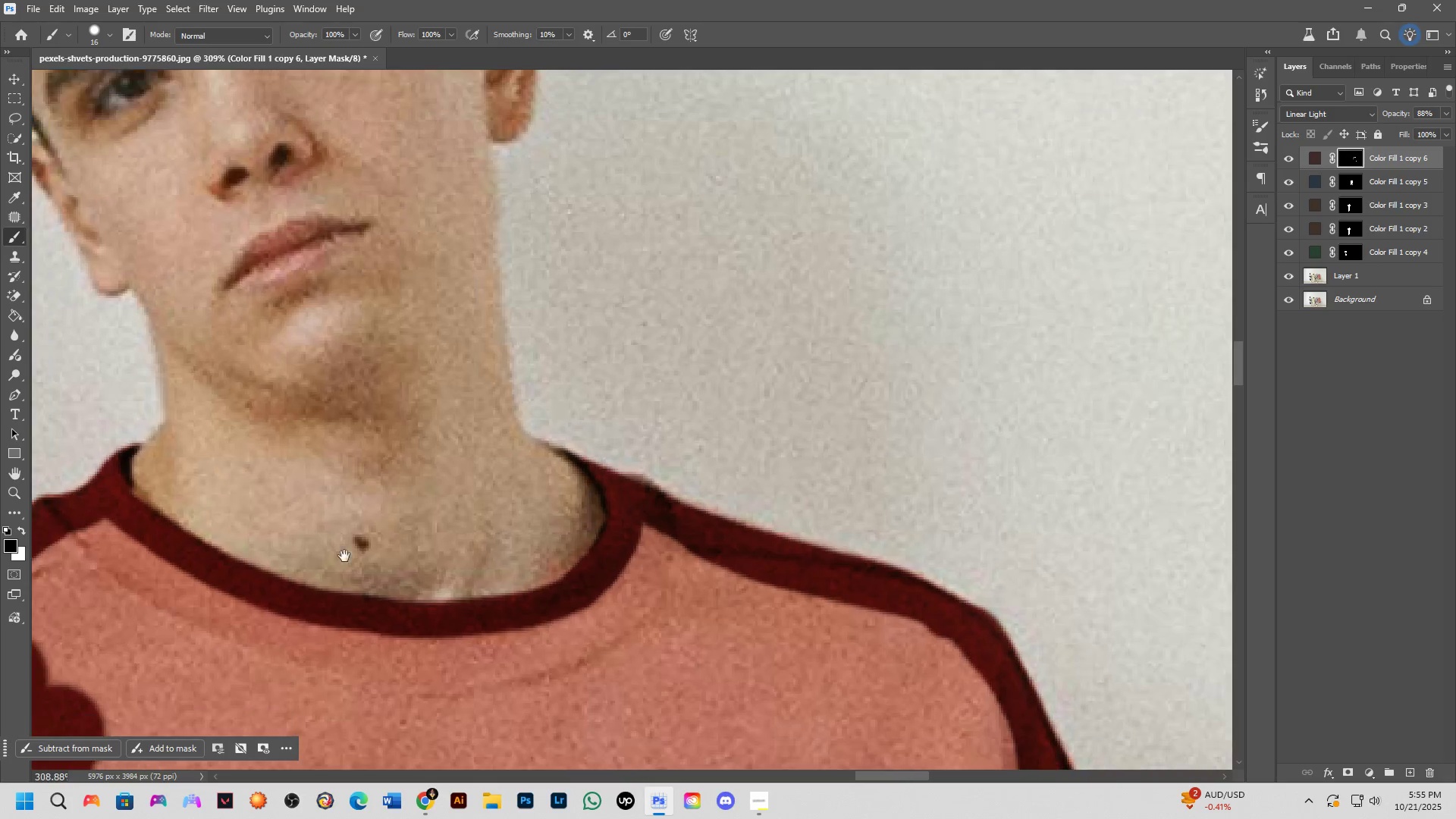 
hold_key(key=Space, duration=1.5)
 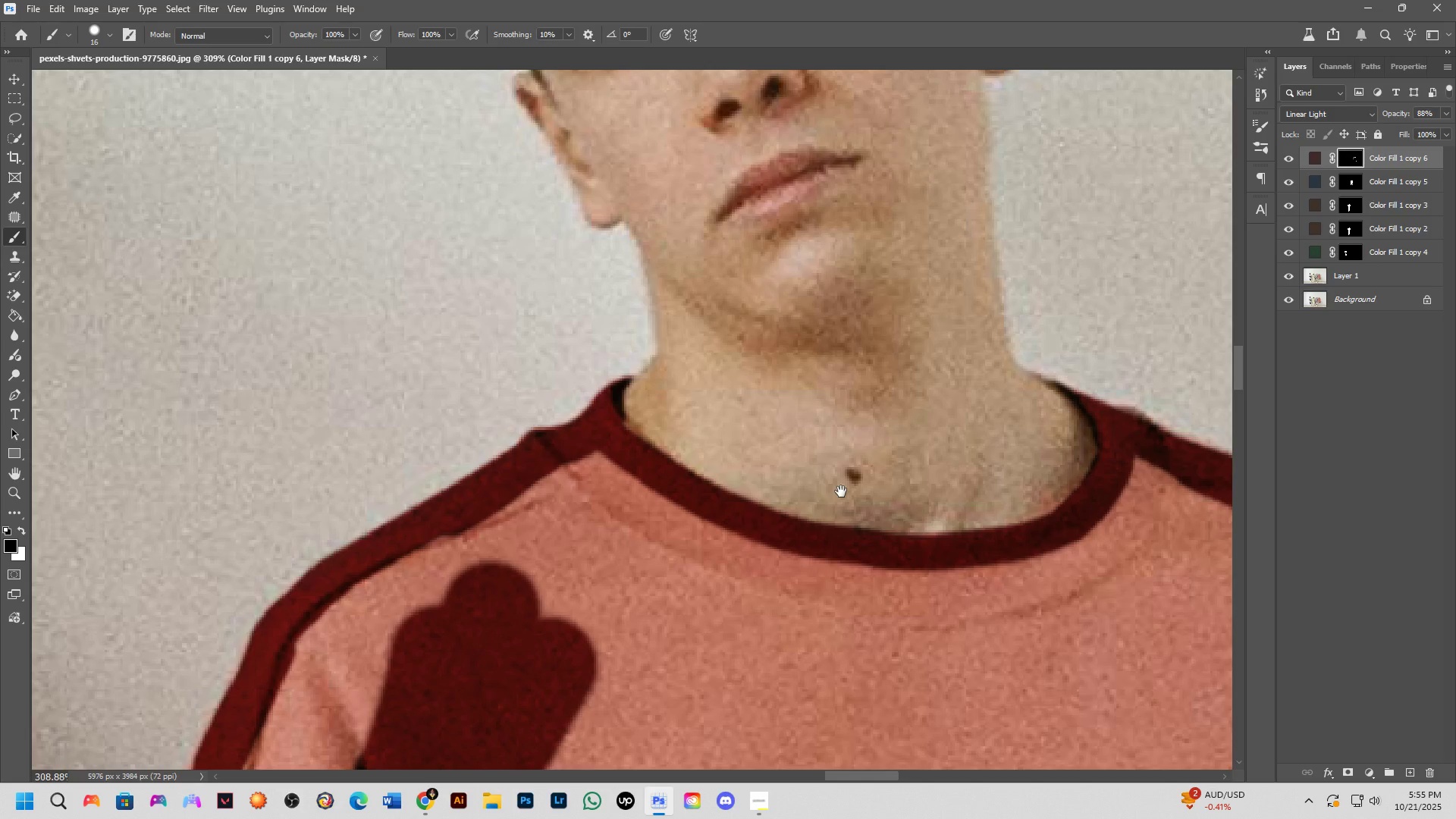 
hold_key(key=Space, duration=1.51)
 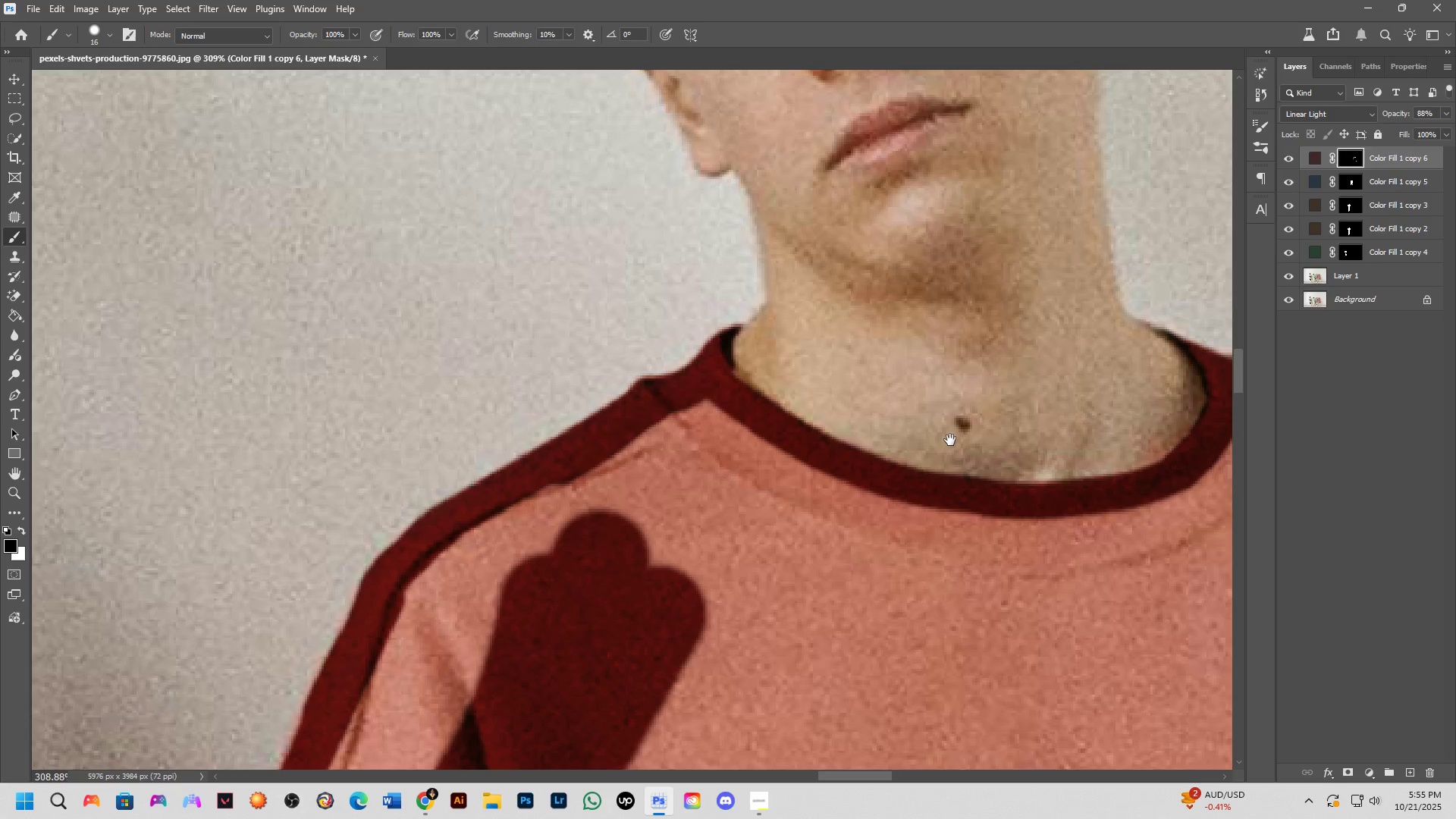 
hold_key(key=Space, duration=0.42)
 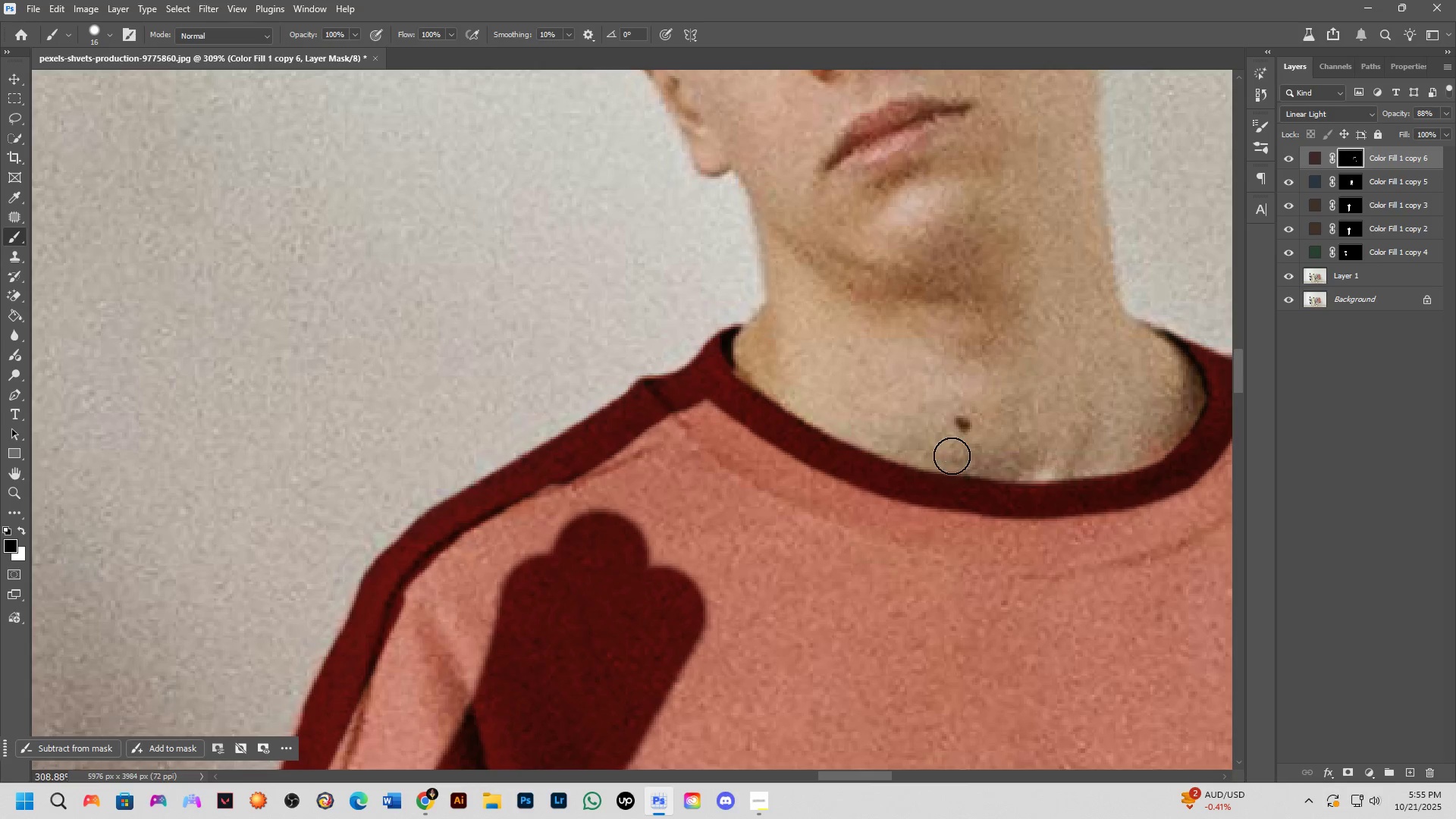 
scroll: coordinate [948, 460], scroll_direction: down, amount: 5.0
 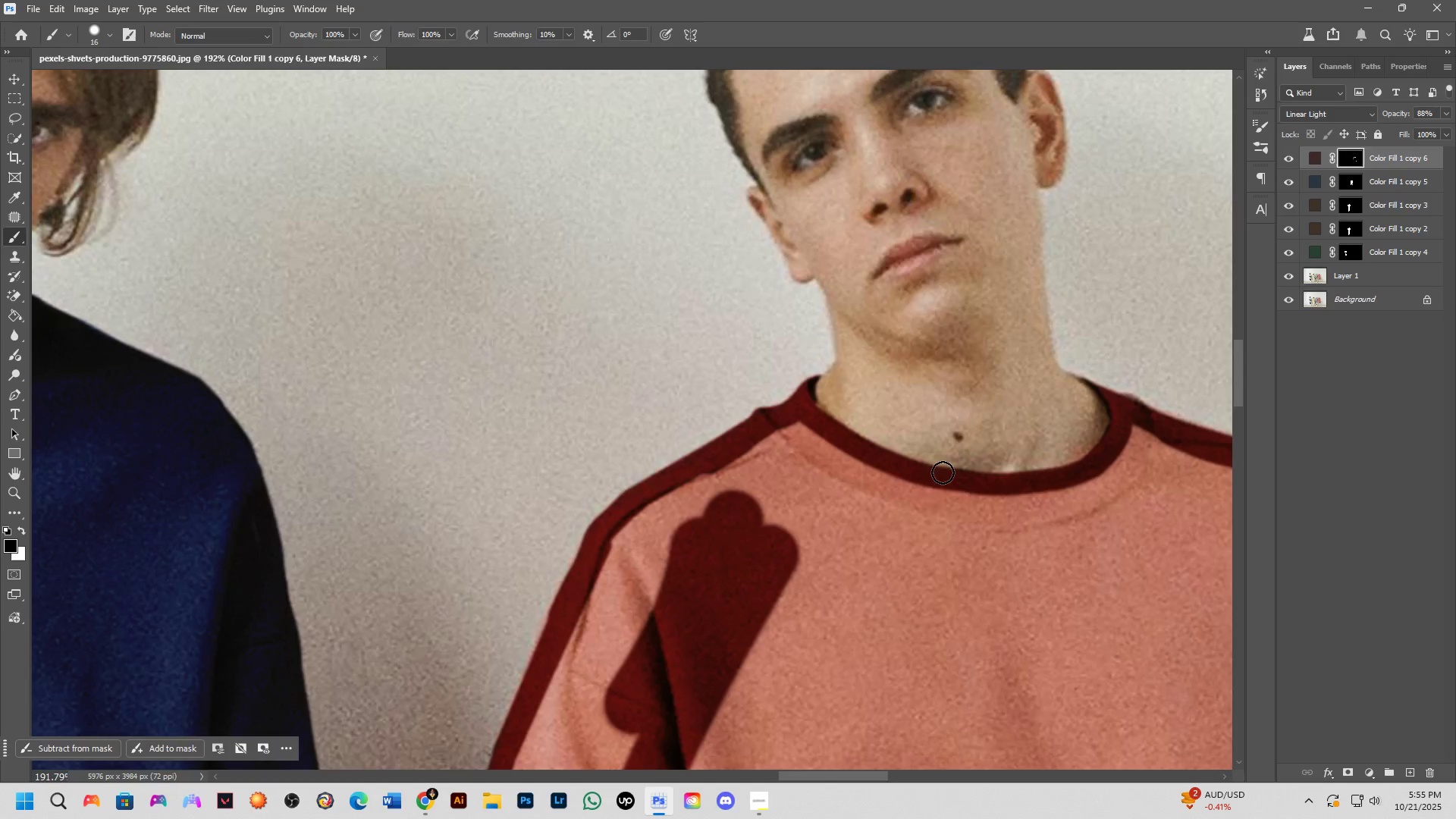 
hold_key(key=Space, duration=1.53)
 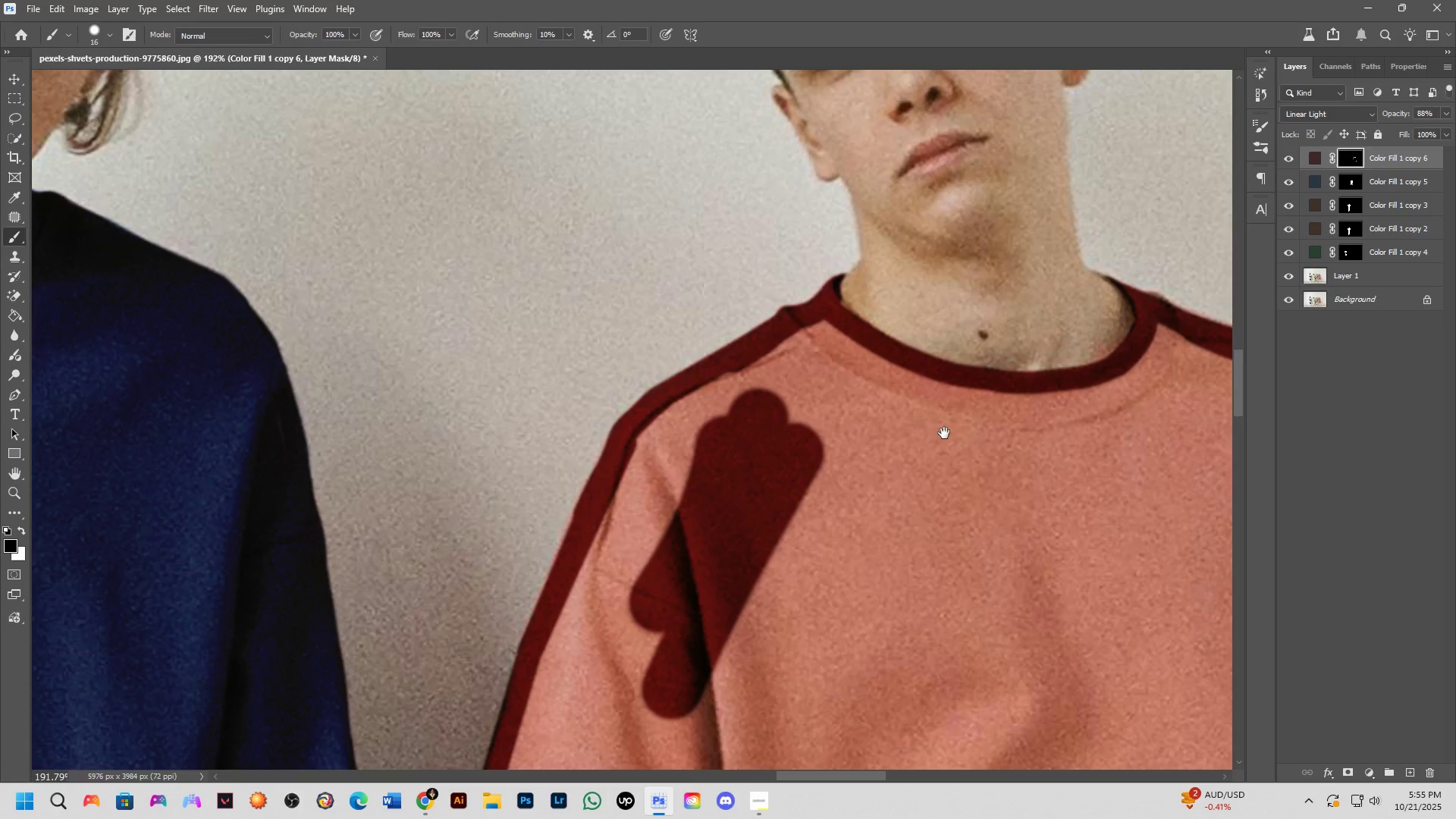 
hold_key(key=Space, duration=0.38)
 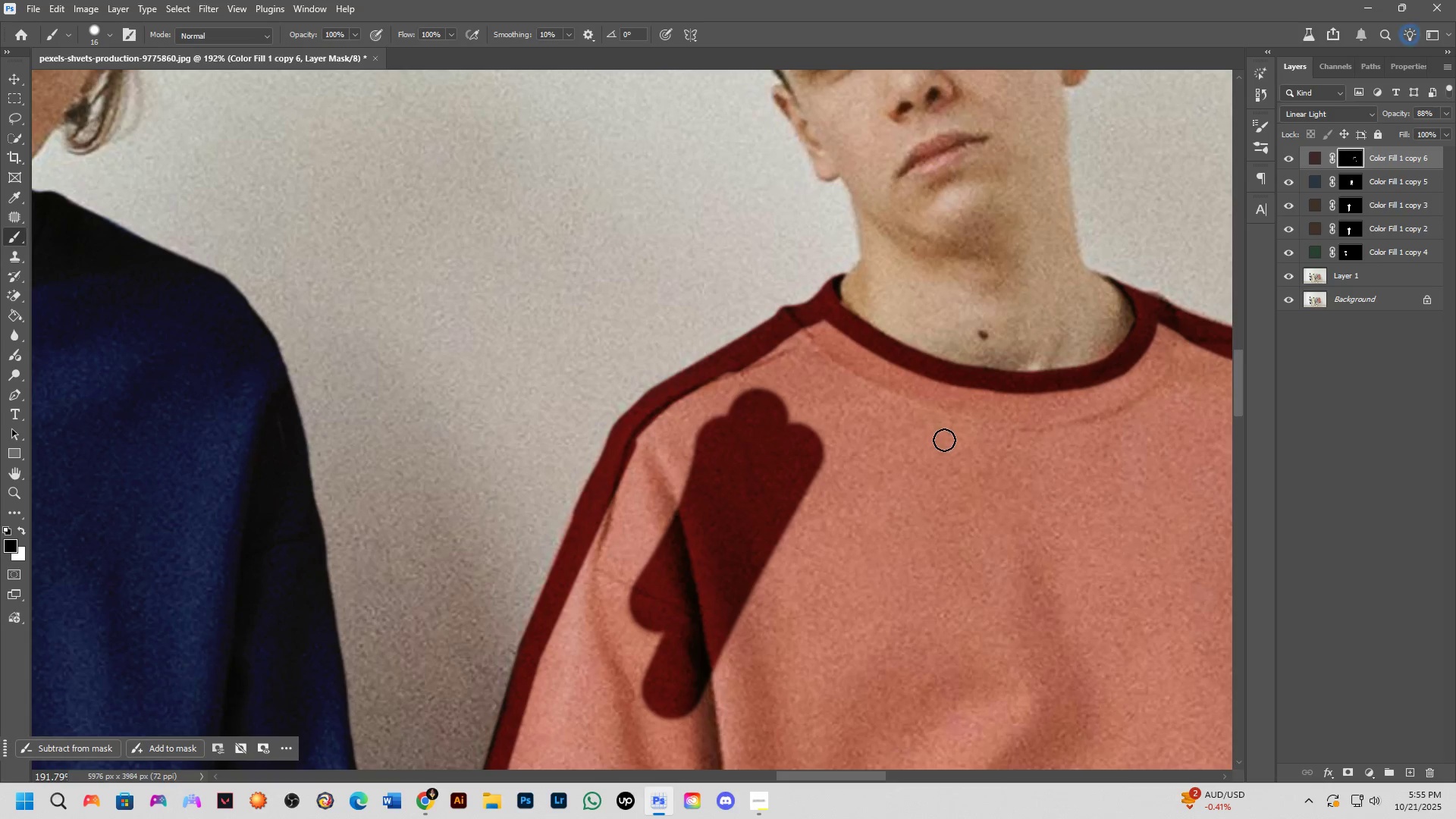 
hold_key(key=Space, duration=1.22)
 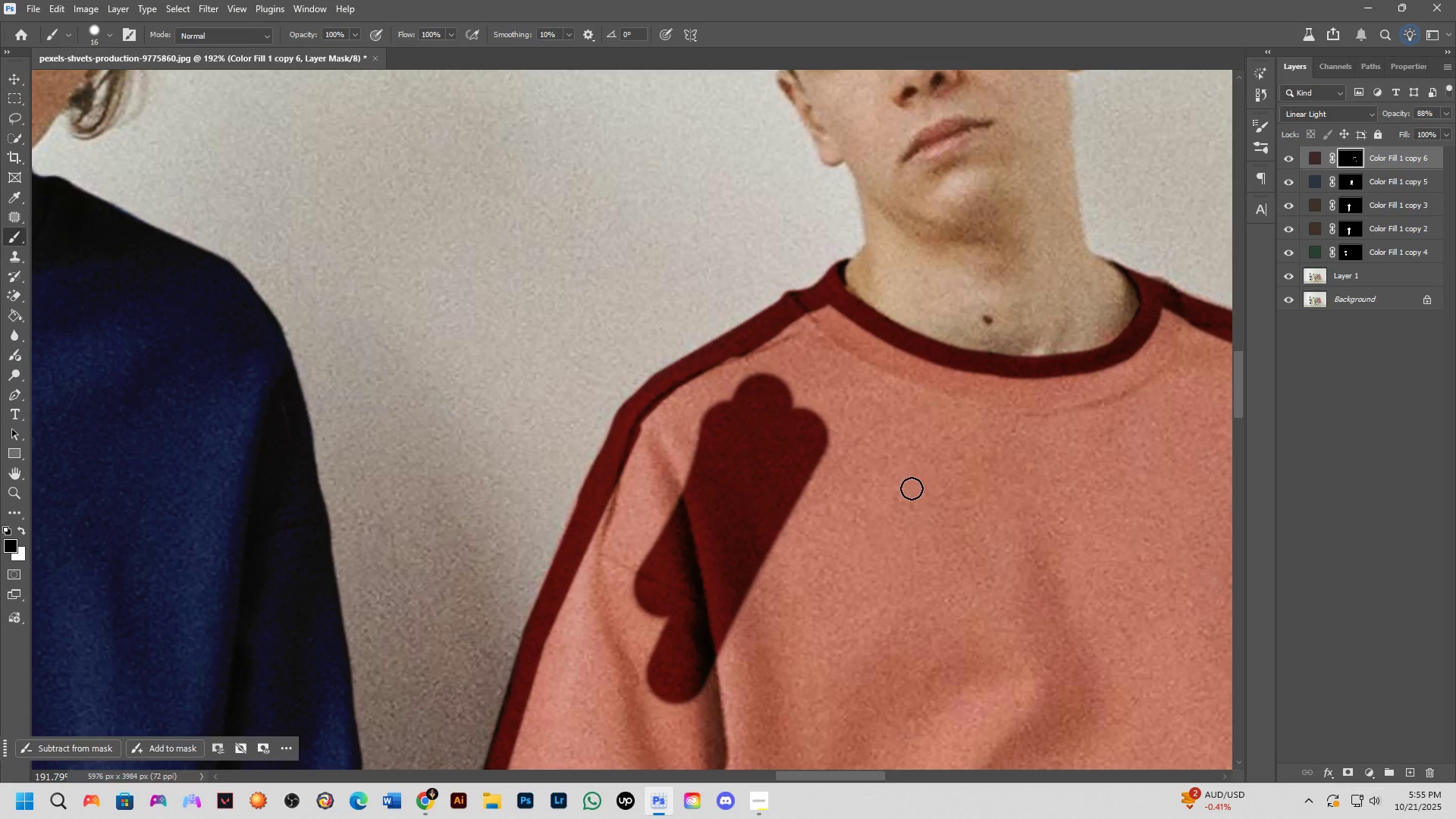 
hold_key(key=Space, duration=1.09)
 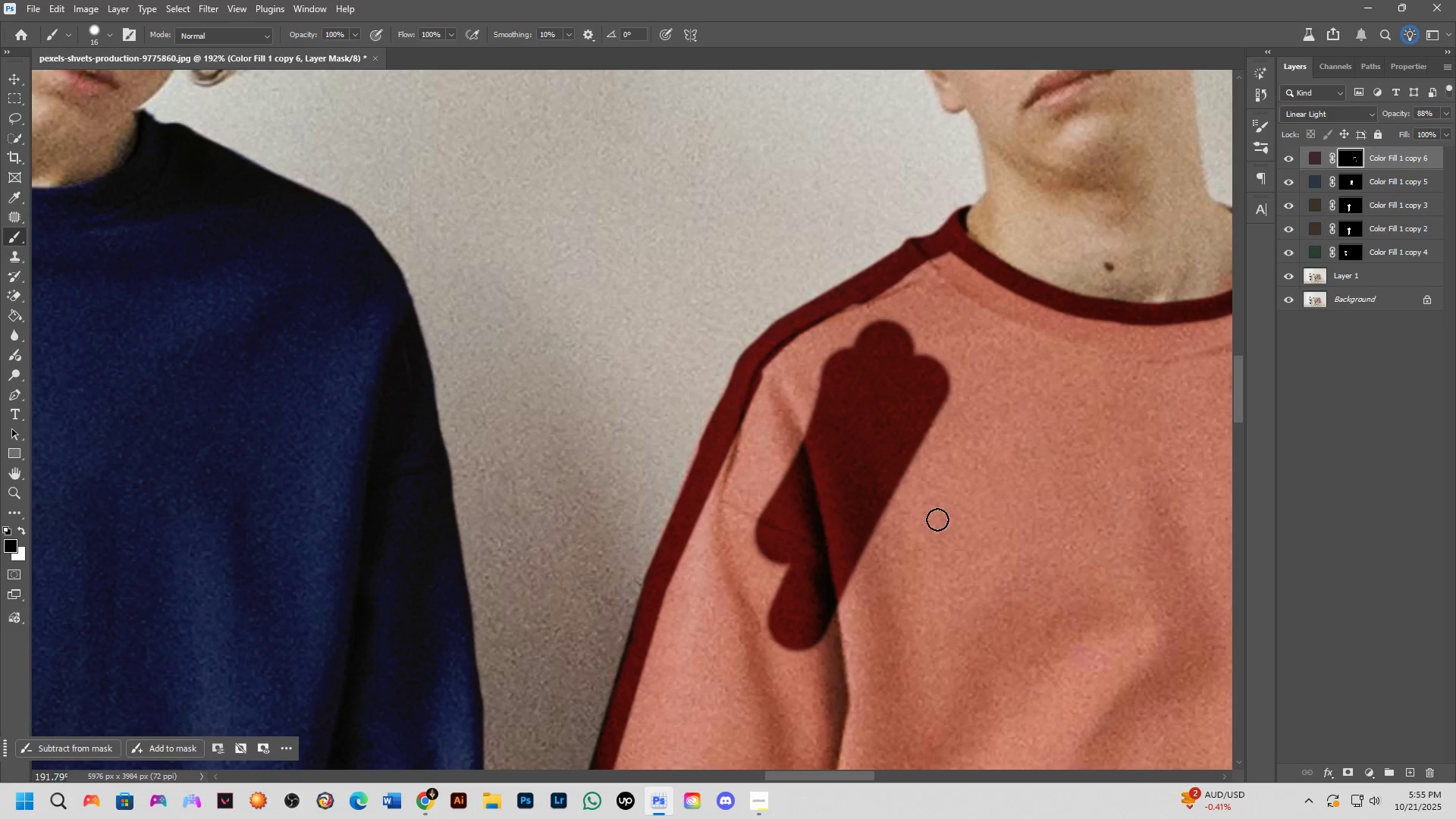 
hold_key(key=AltLeft, duration=0.31)
 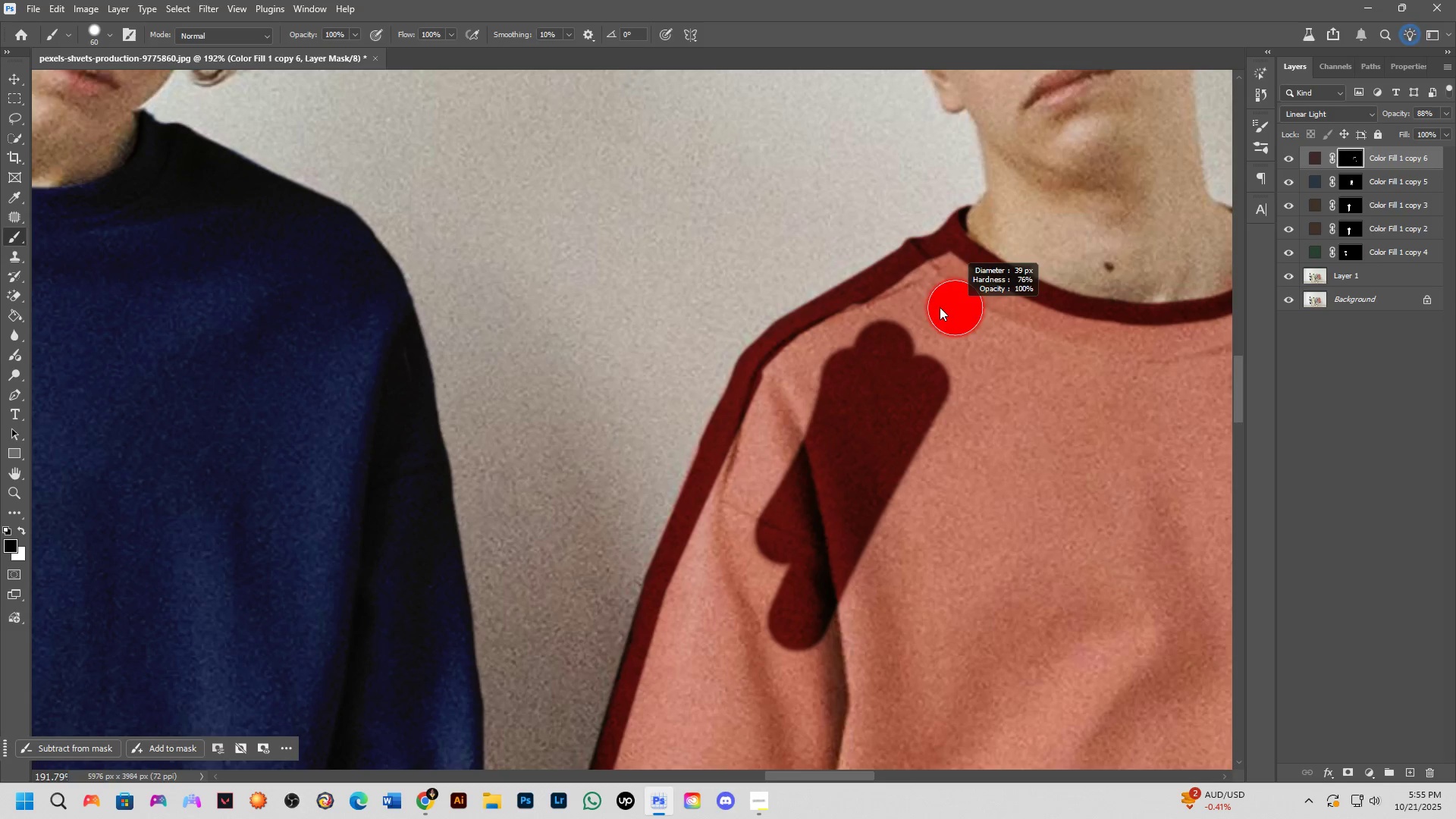 
key(Alt+AltLeft)
 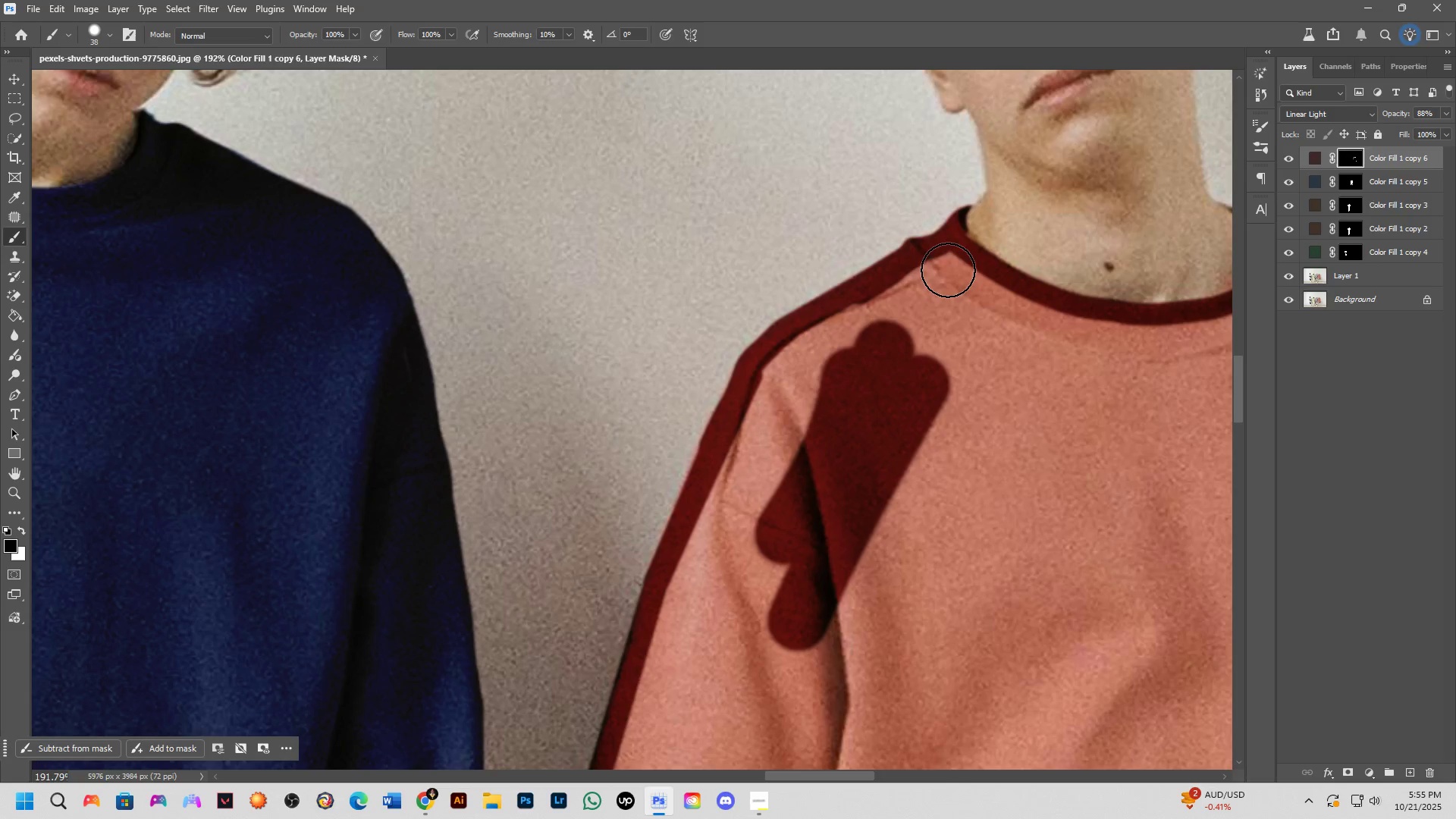 
key(Control+ControlLeft)
 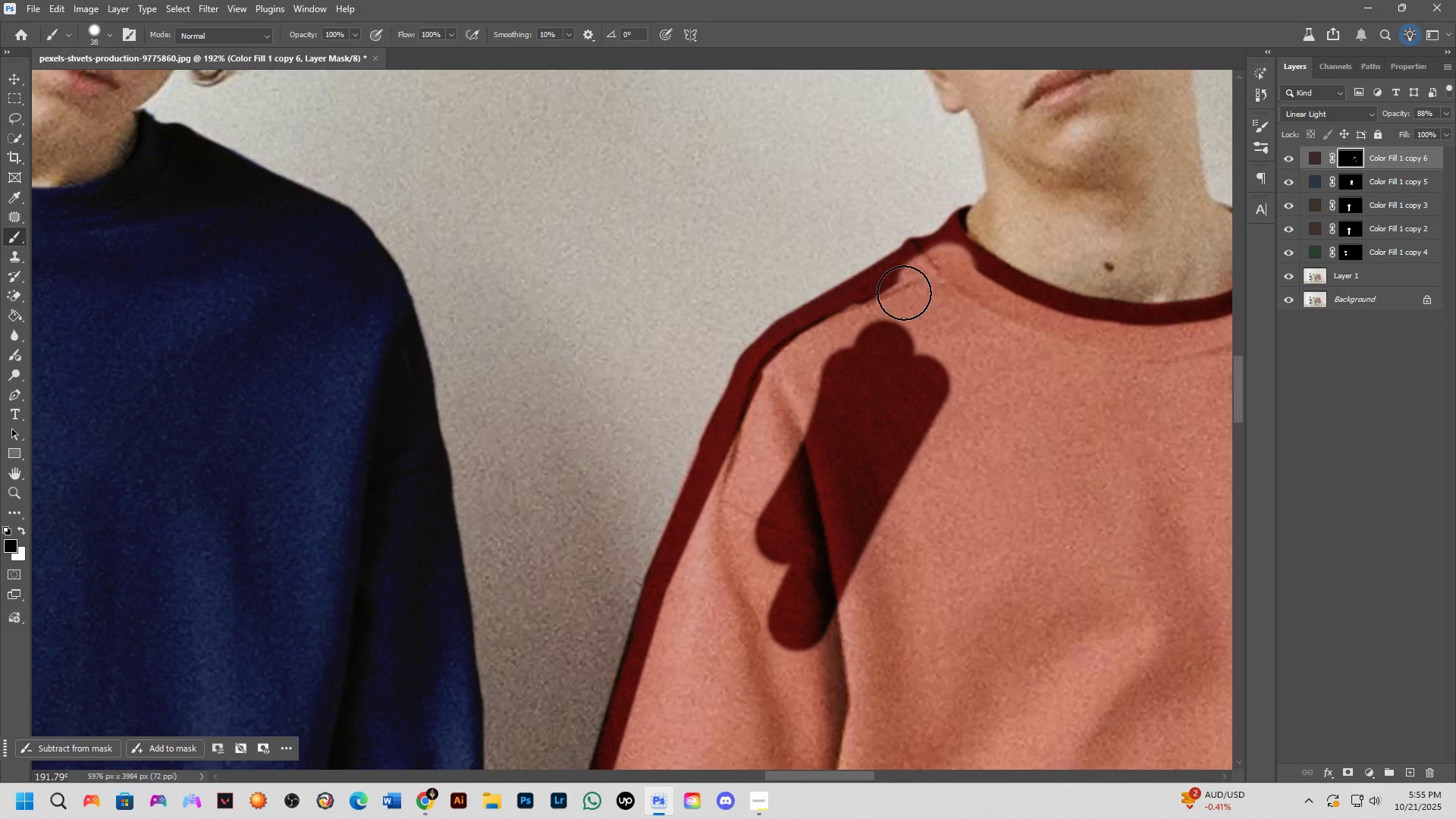 
key(Control+Z)
 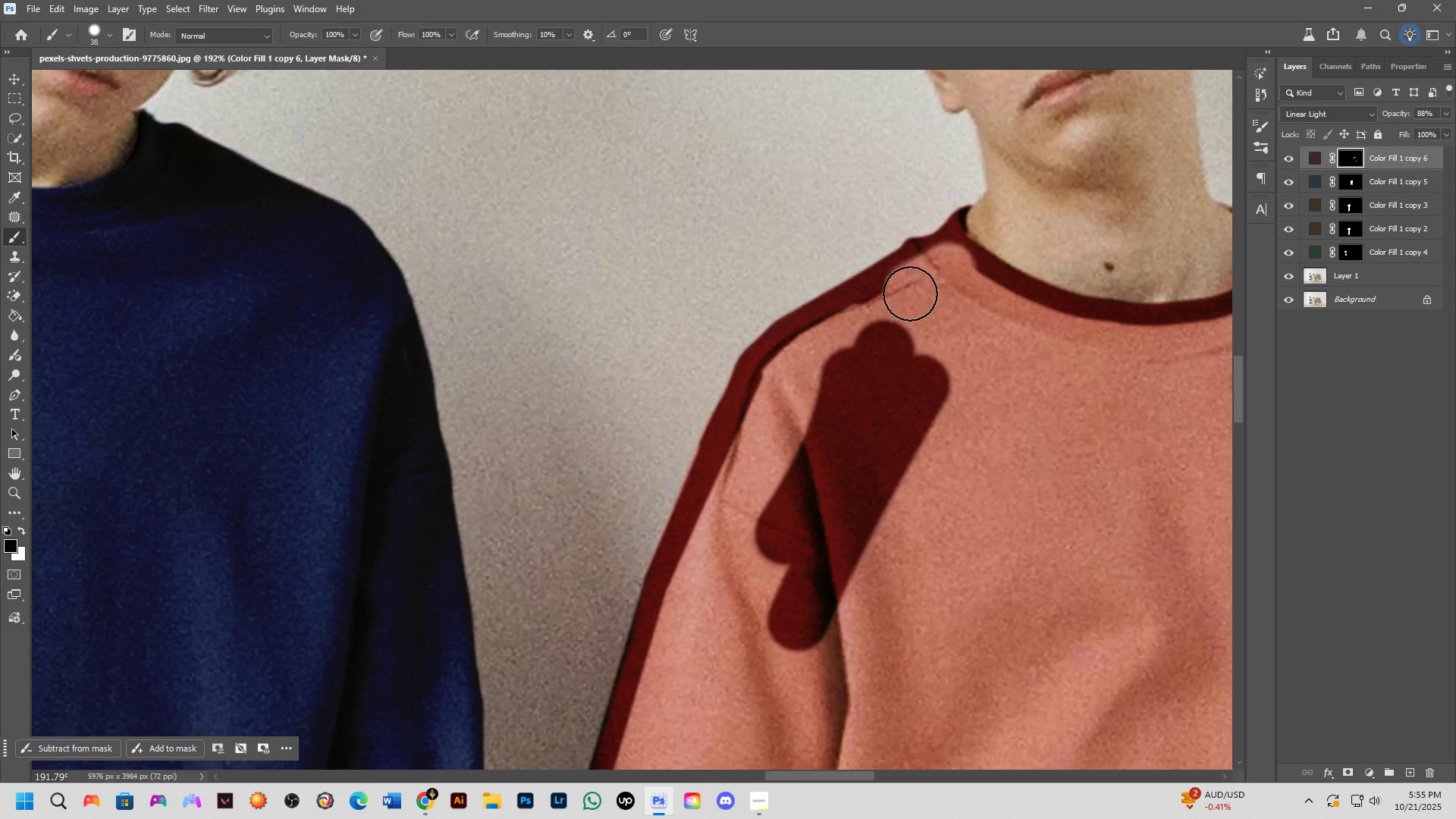 
key(X)
 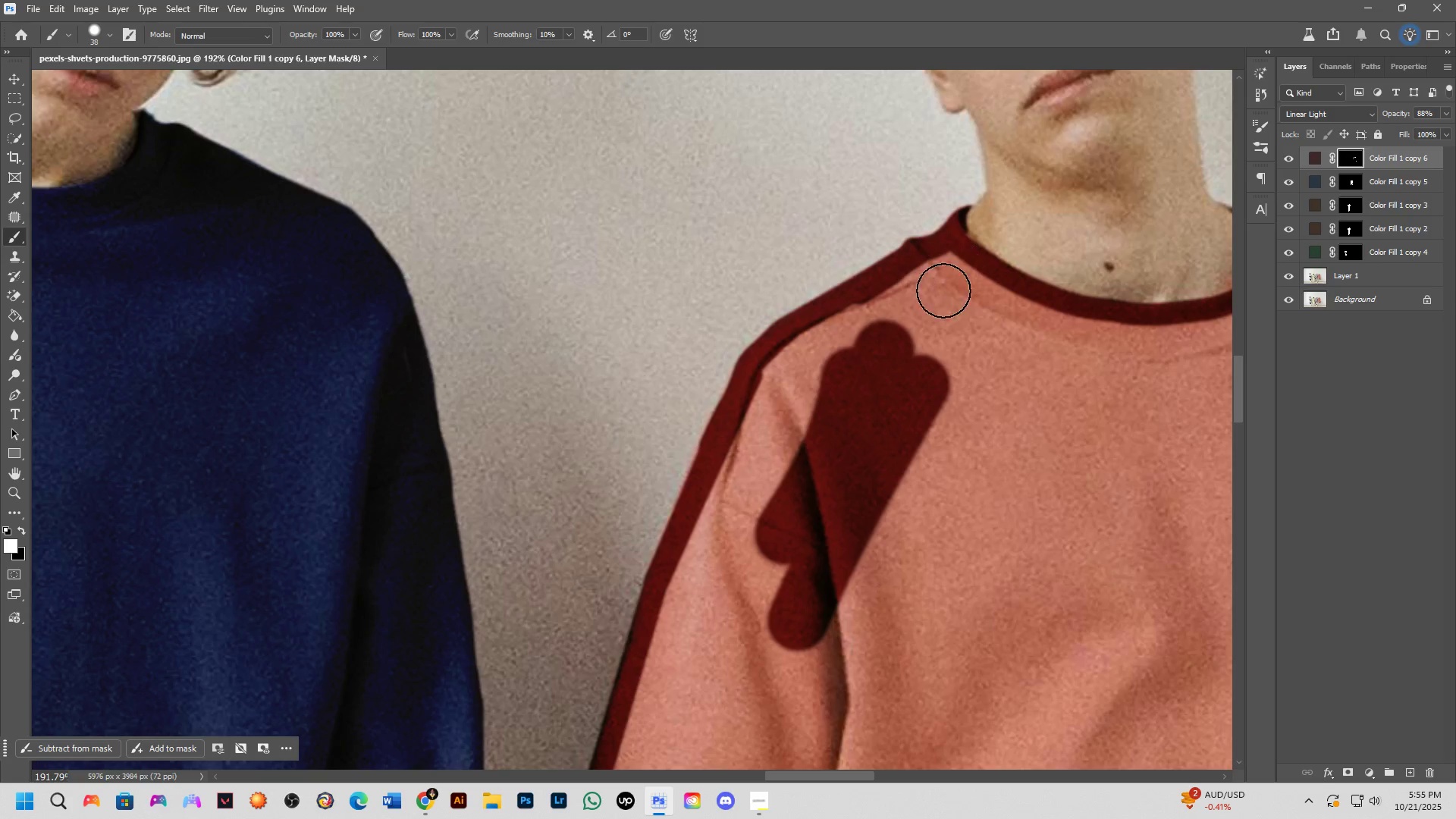 
scroll: coordinate [909, 369], scroll_direction: down, amount: 5.0
 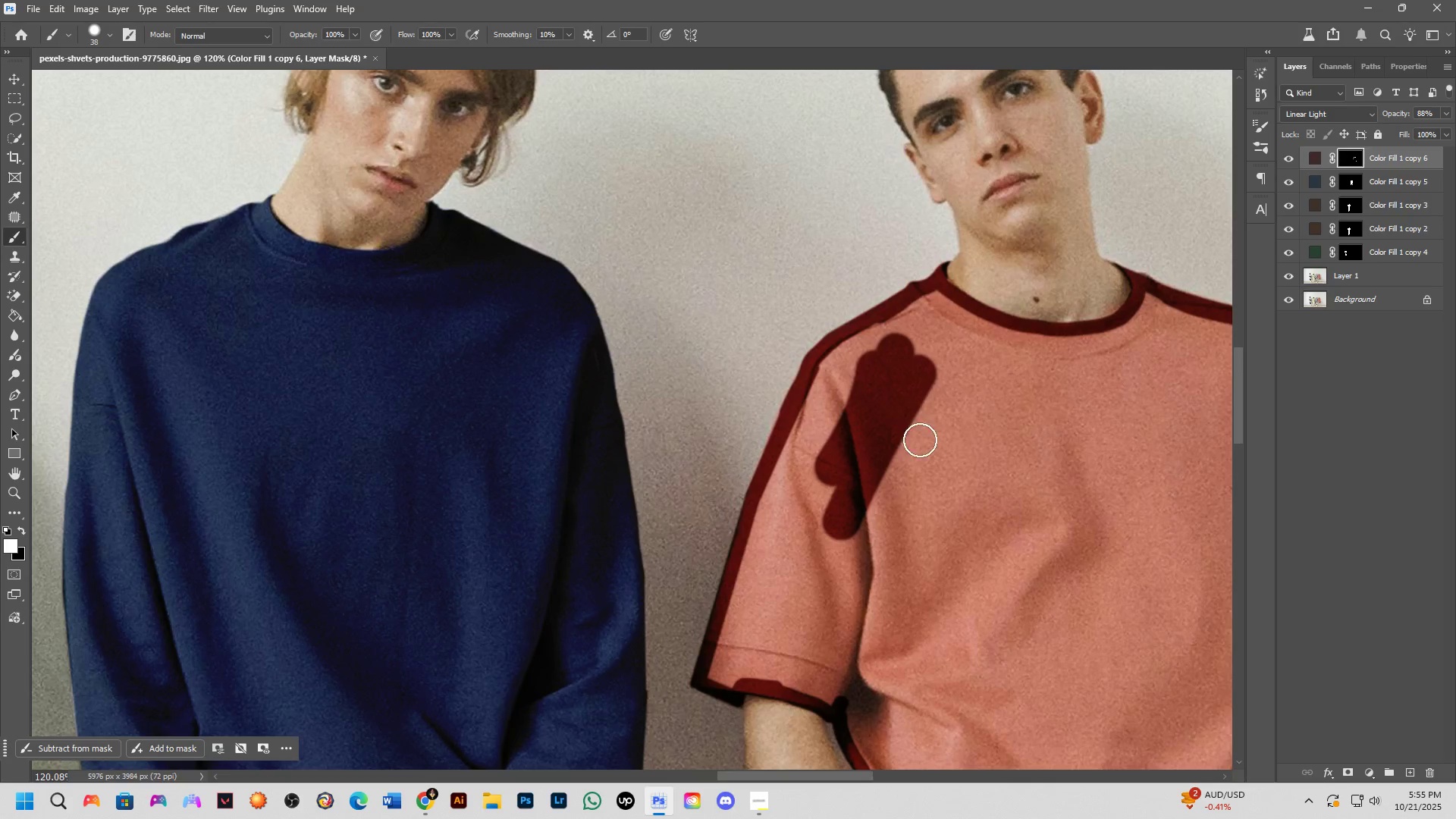 
hold_key(key=Space, duration=0.4)
 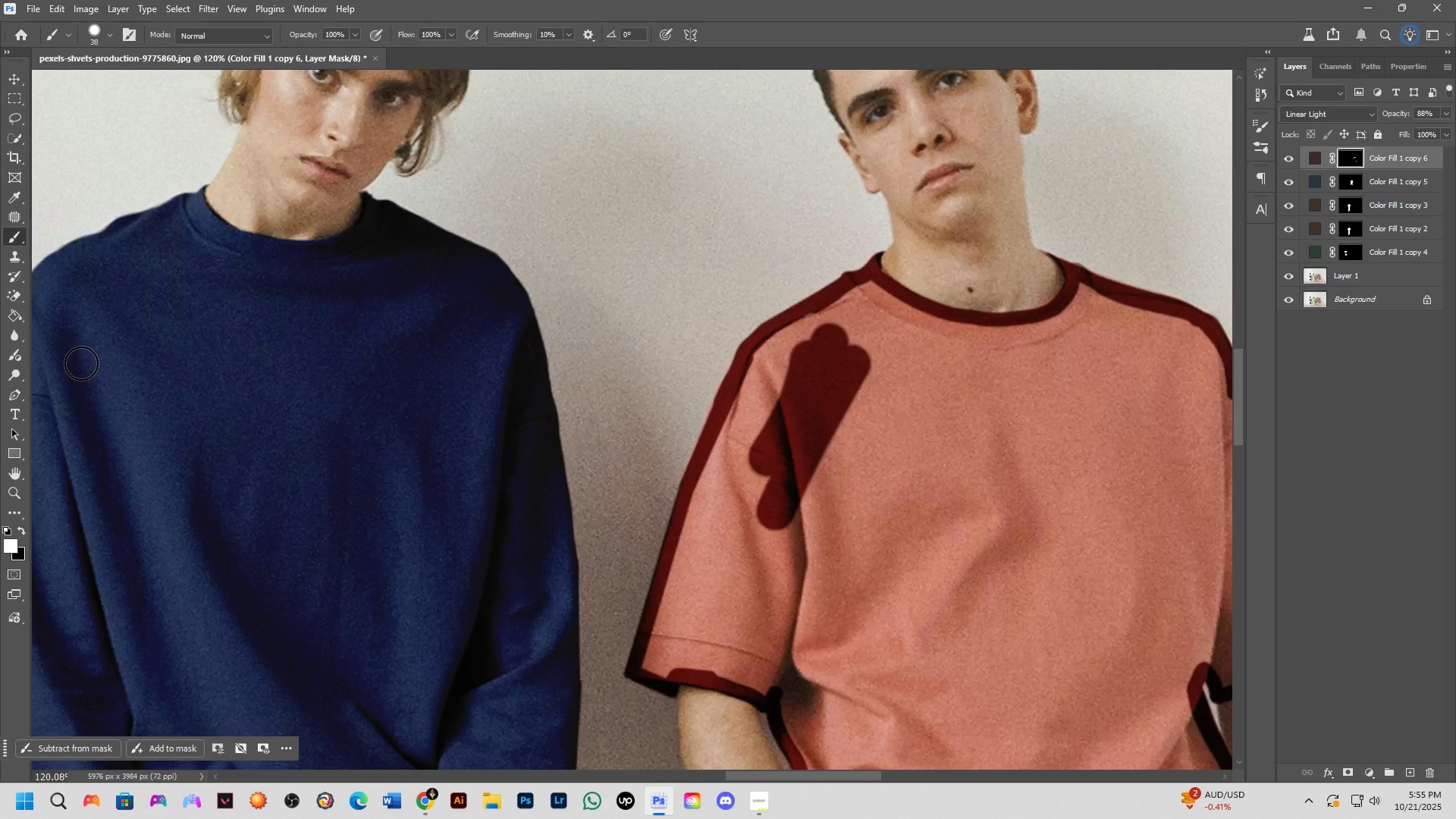 
key(Alt+Tab)